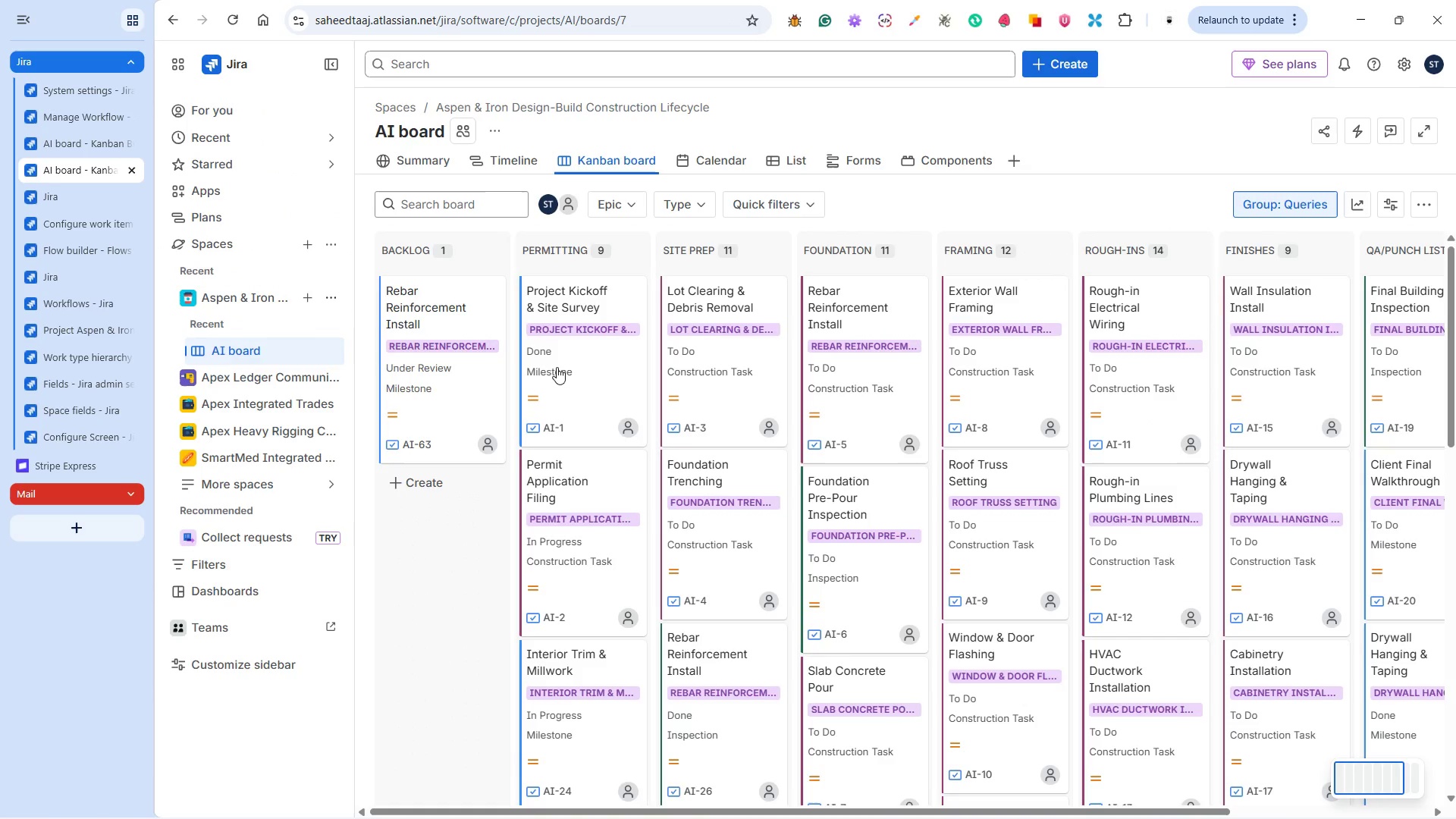 
left_click([562, 354])
 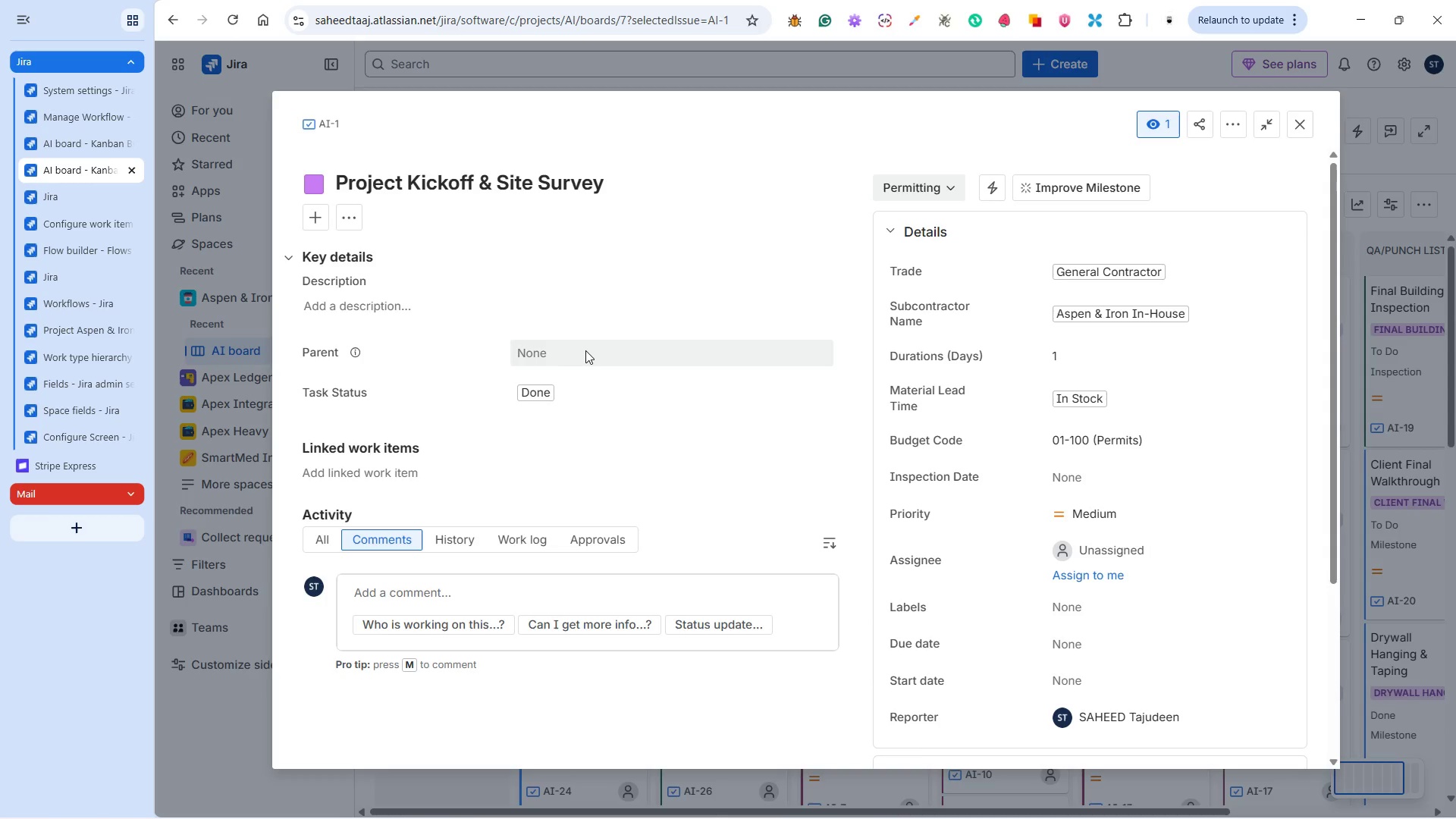 
wait(19.48)
 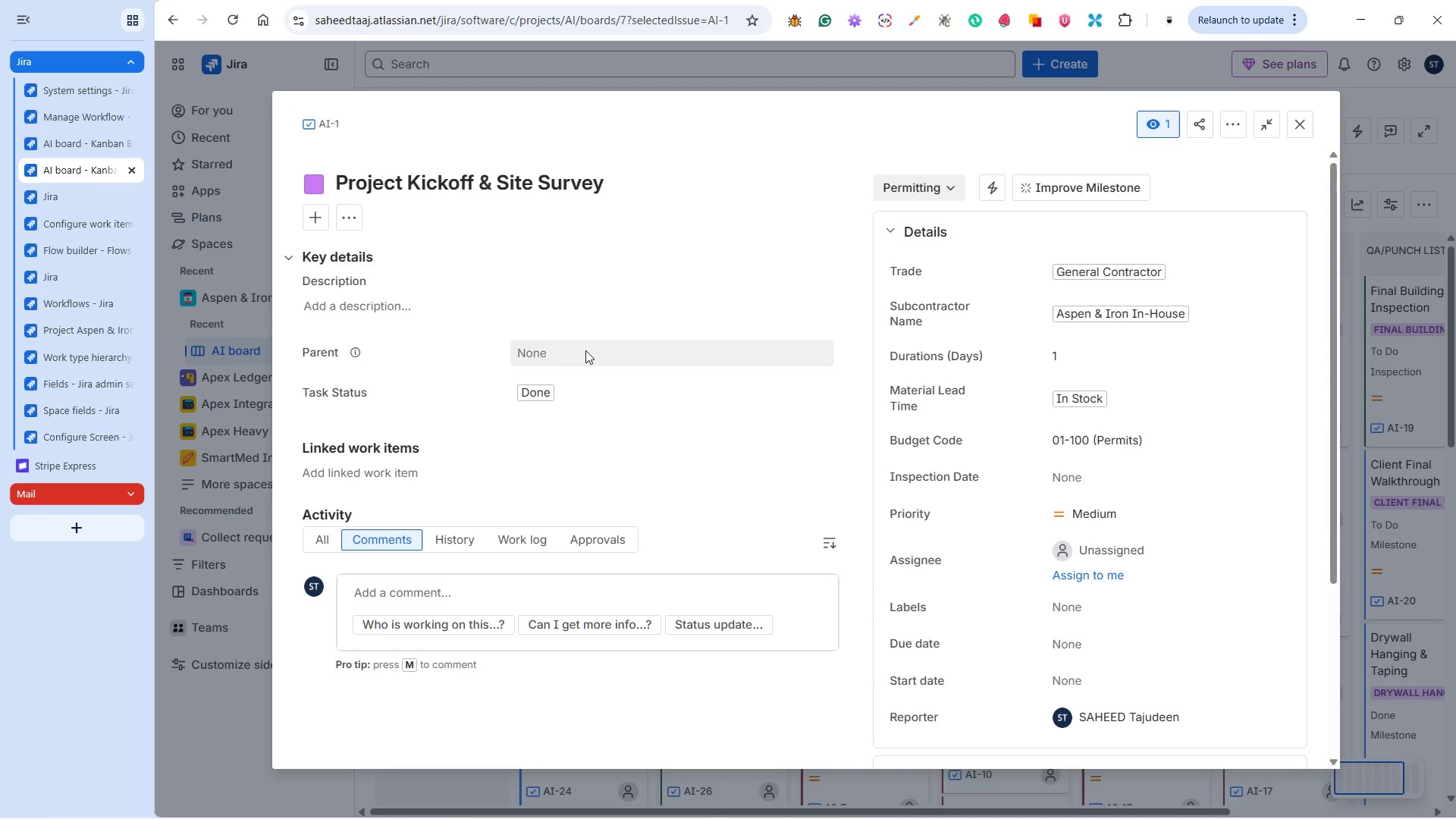 
left_click([78, 381])
 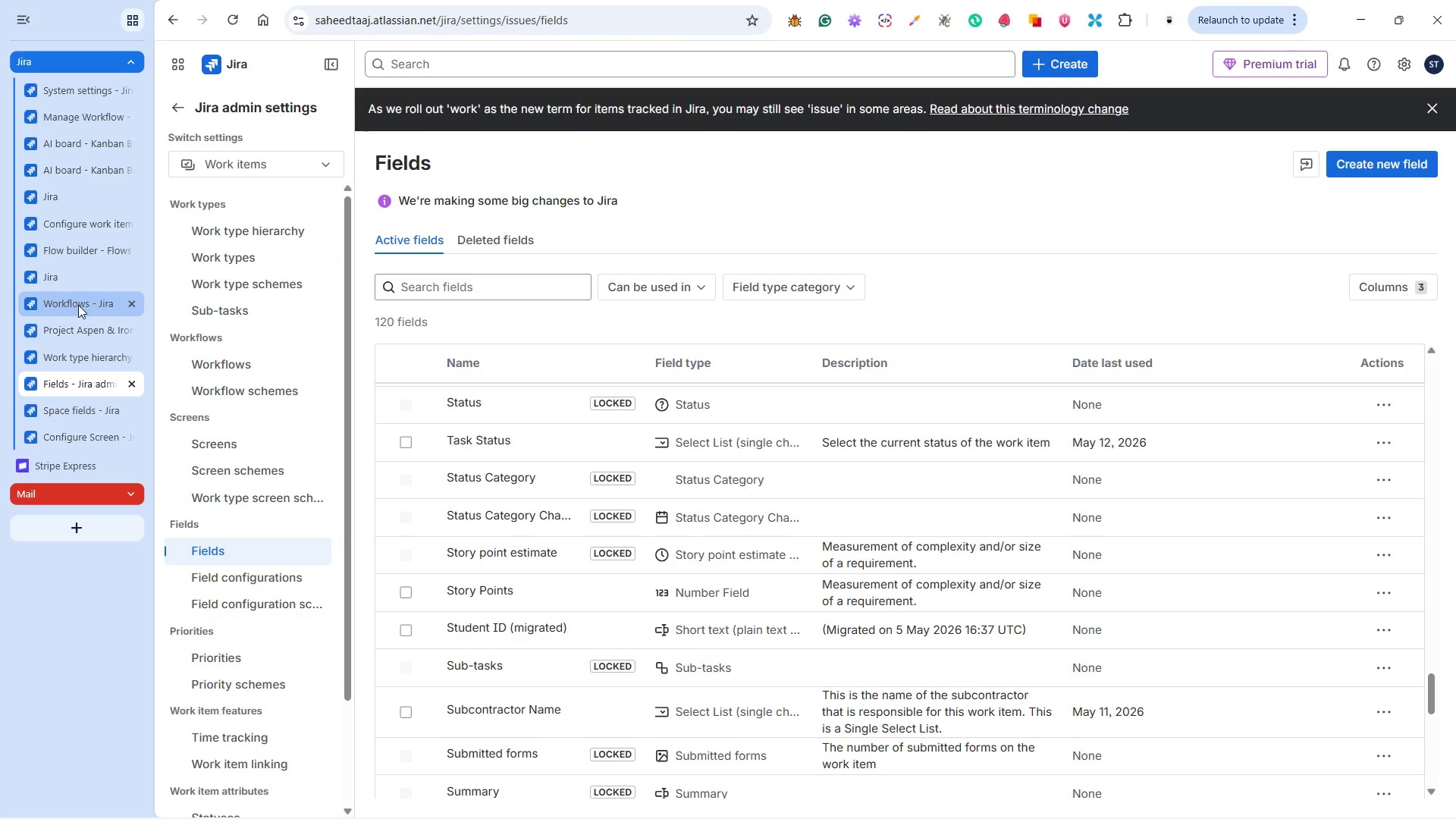 
left_click([75, 305])
 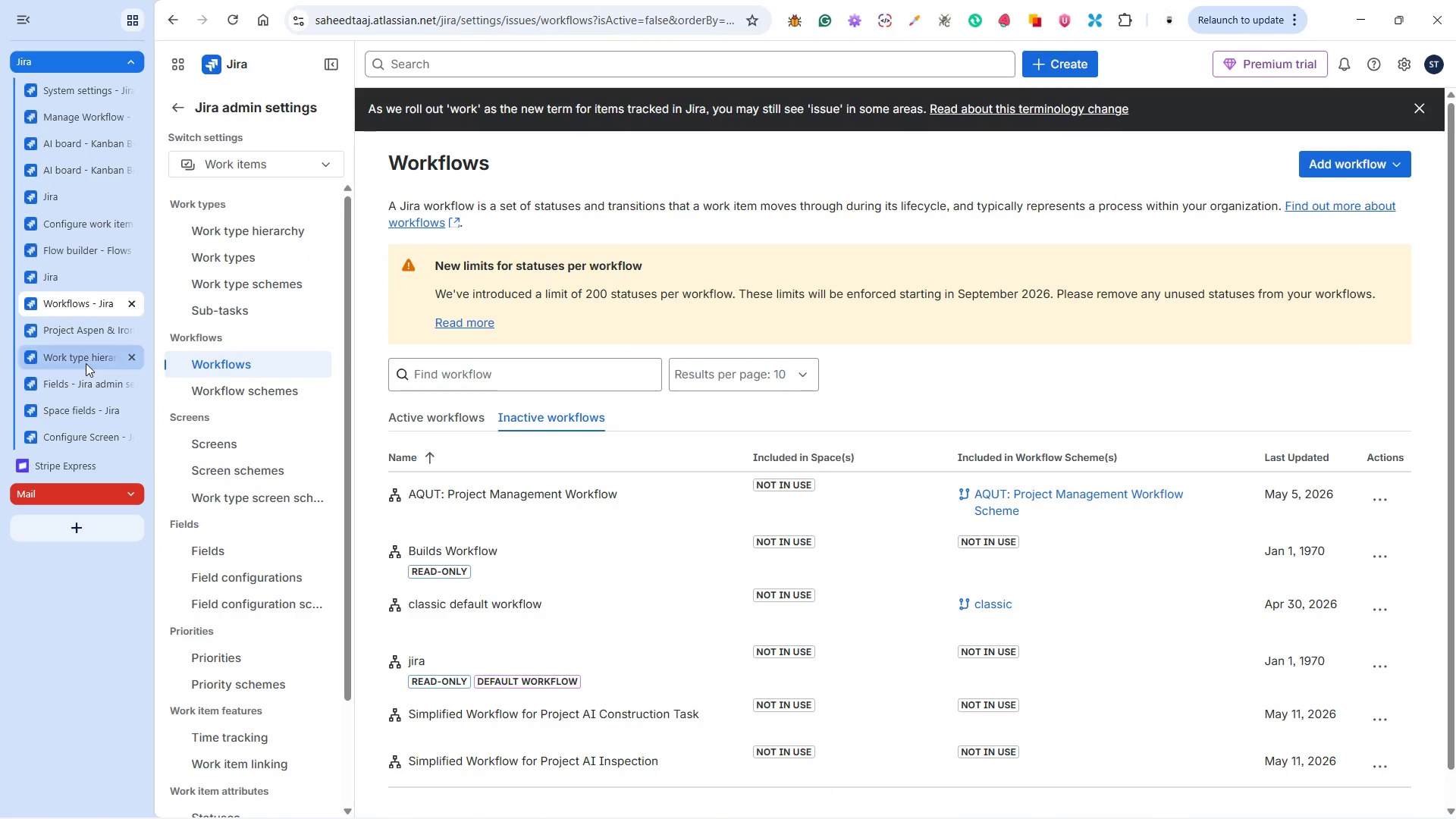 
mouse_move([78, 379])
 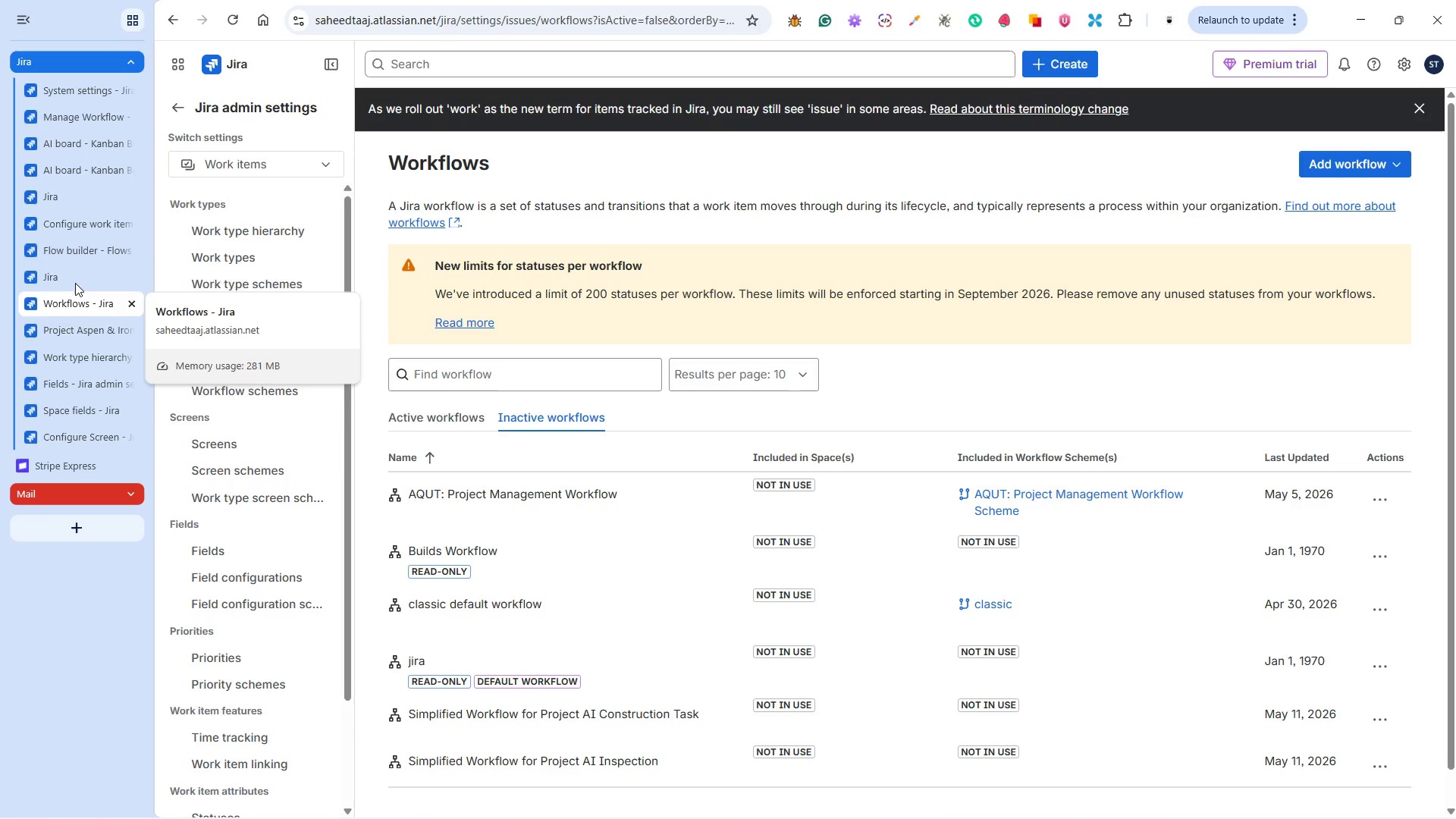 
left_click([75, 247])
 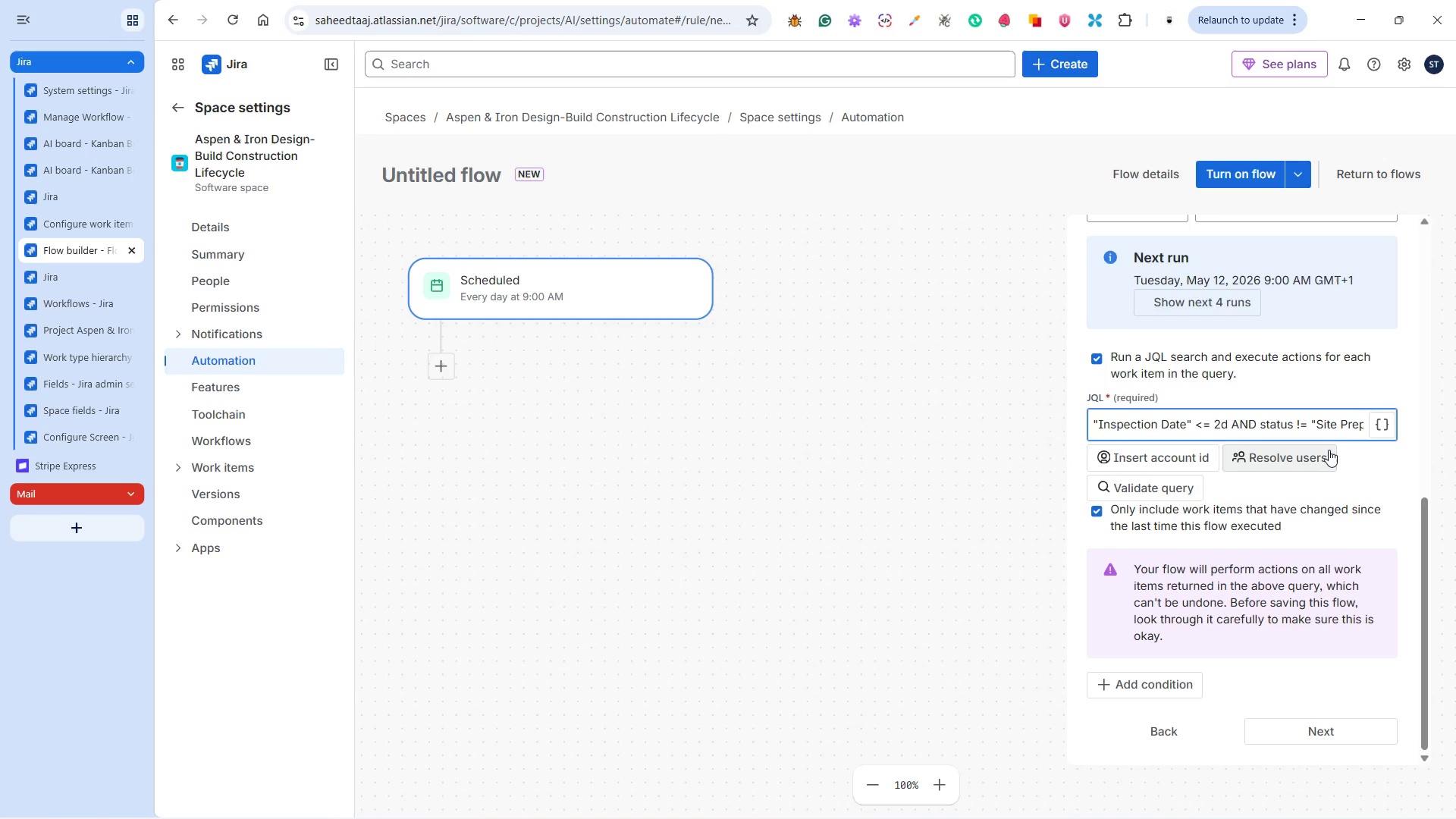 
left_click_drag(start_coordinate=[1351, 425], to_coordinate=[1379, 422])
 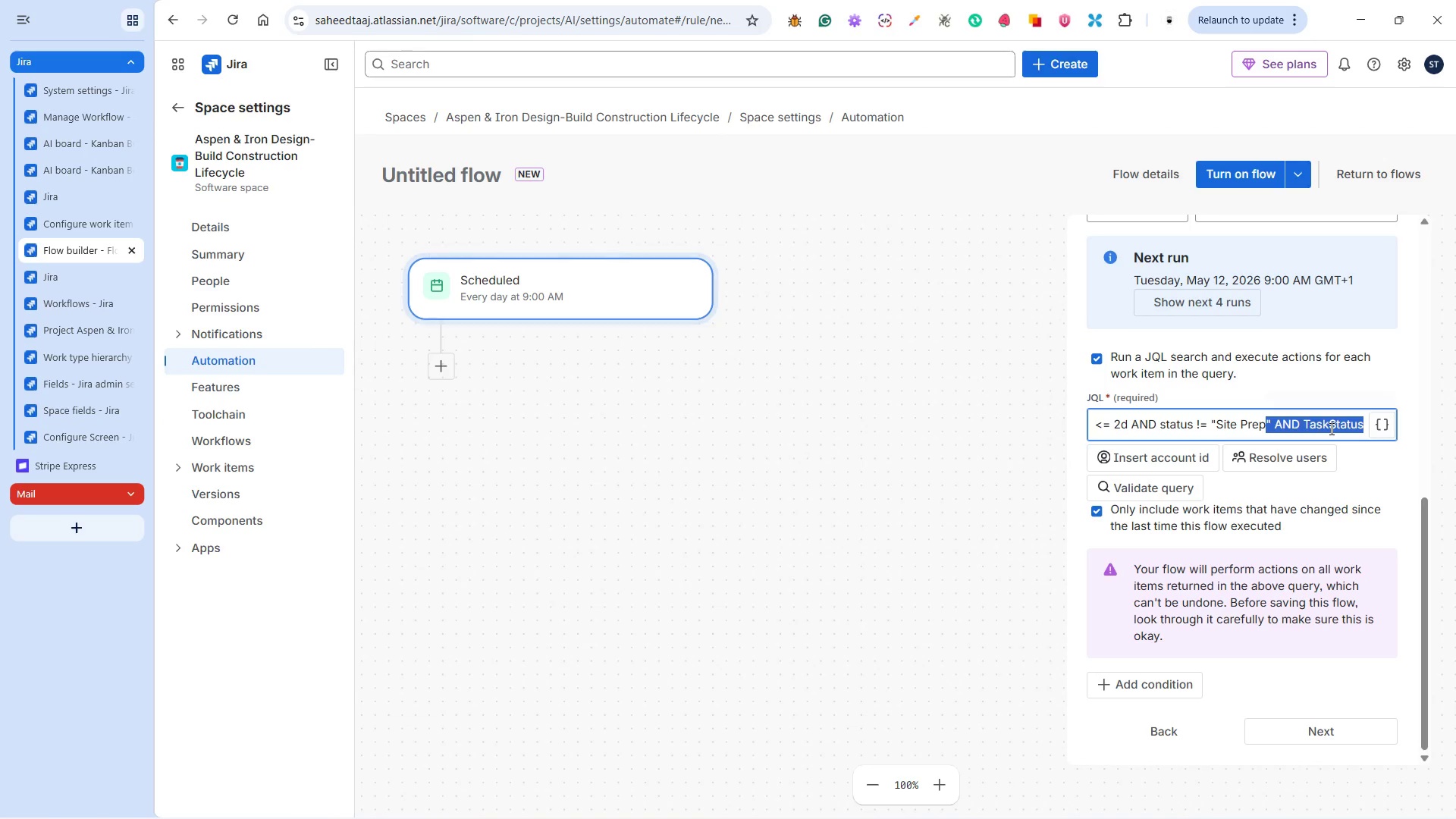 
left_click([1330, 428])
 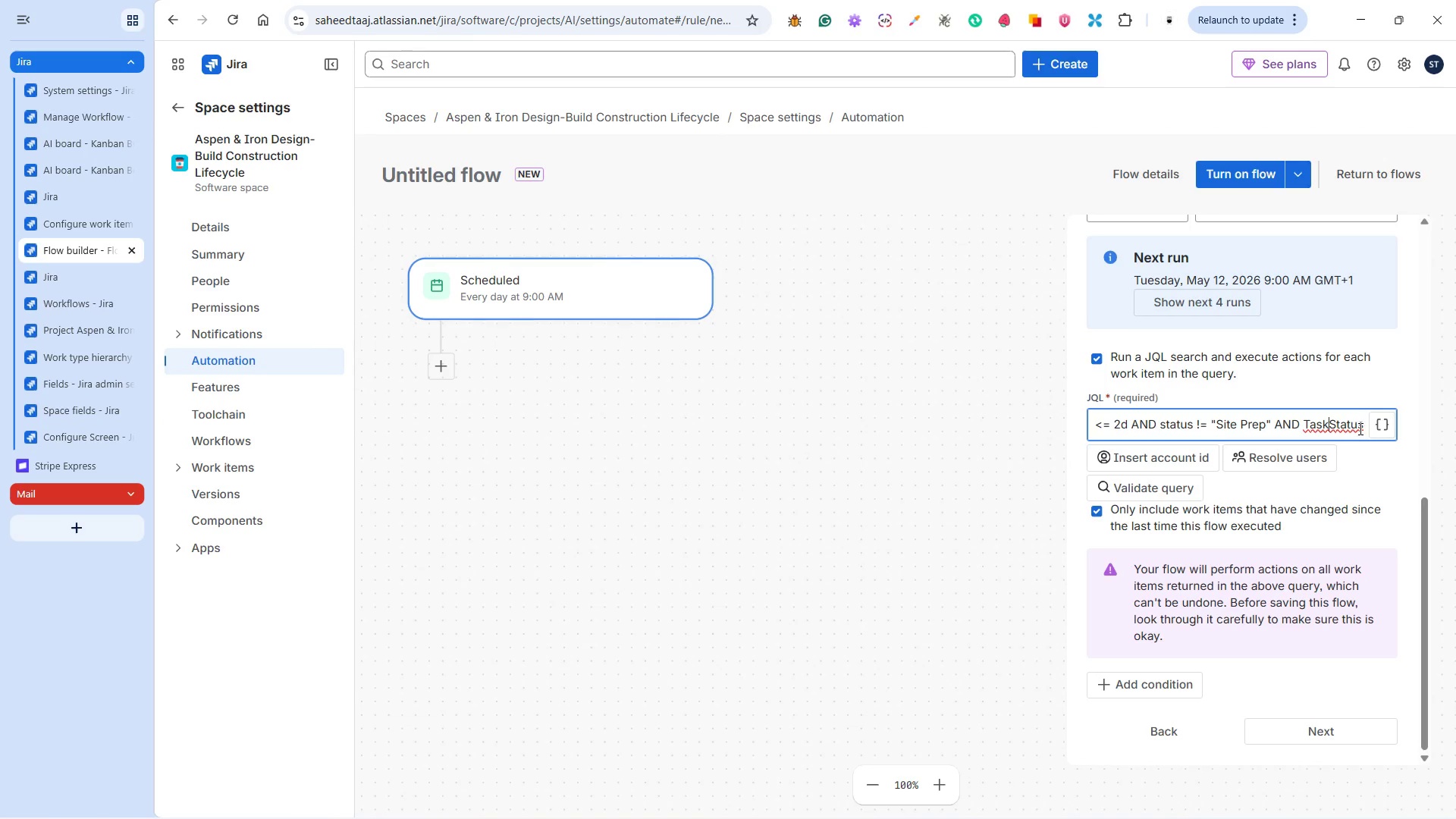 
left_click([1362, 425])
 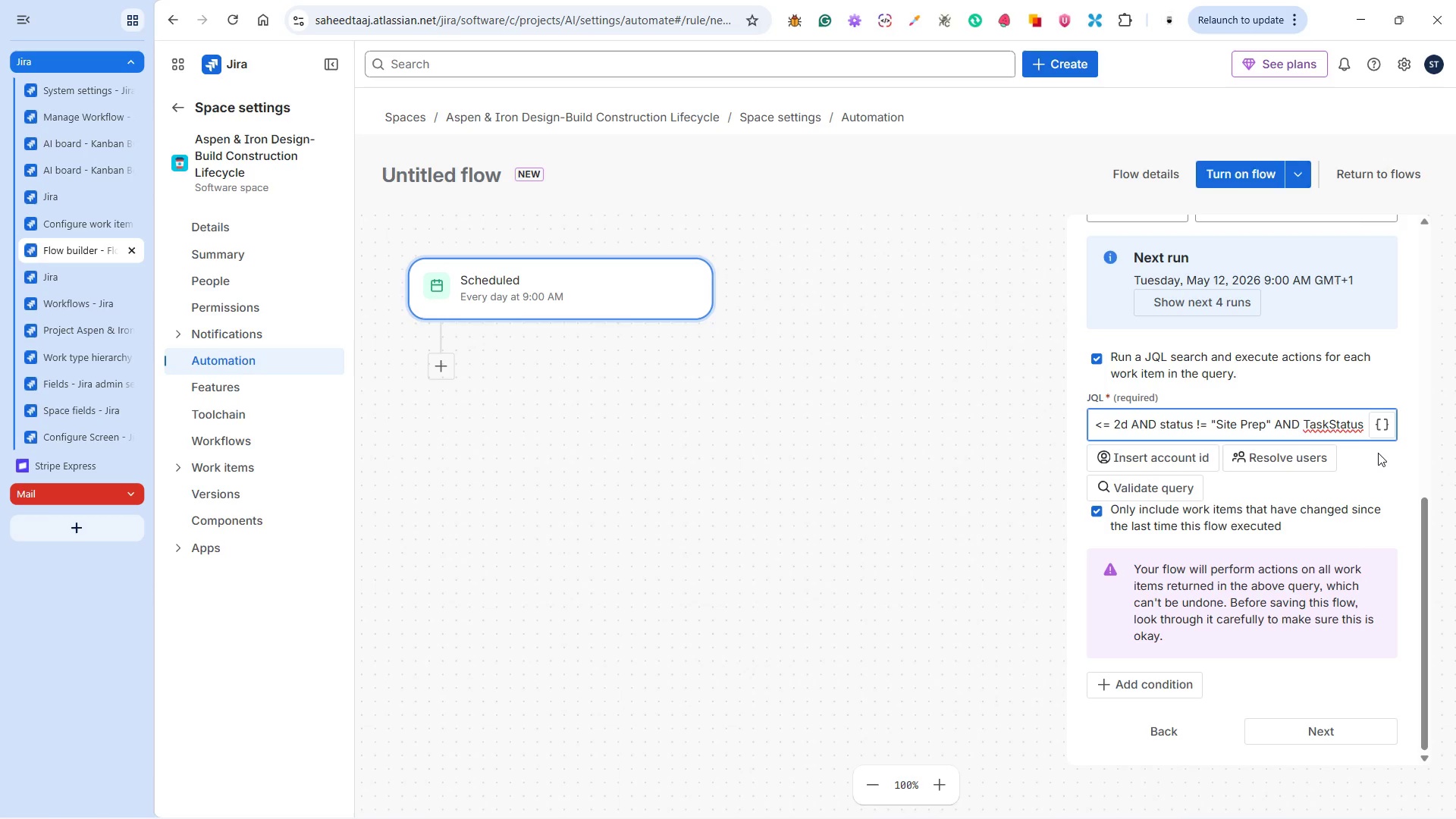 
key(Space)
 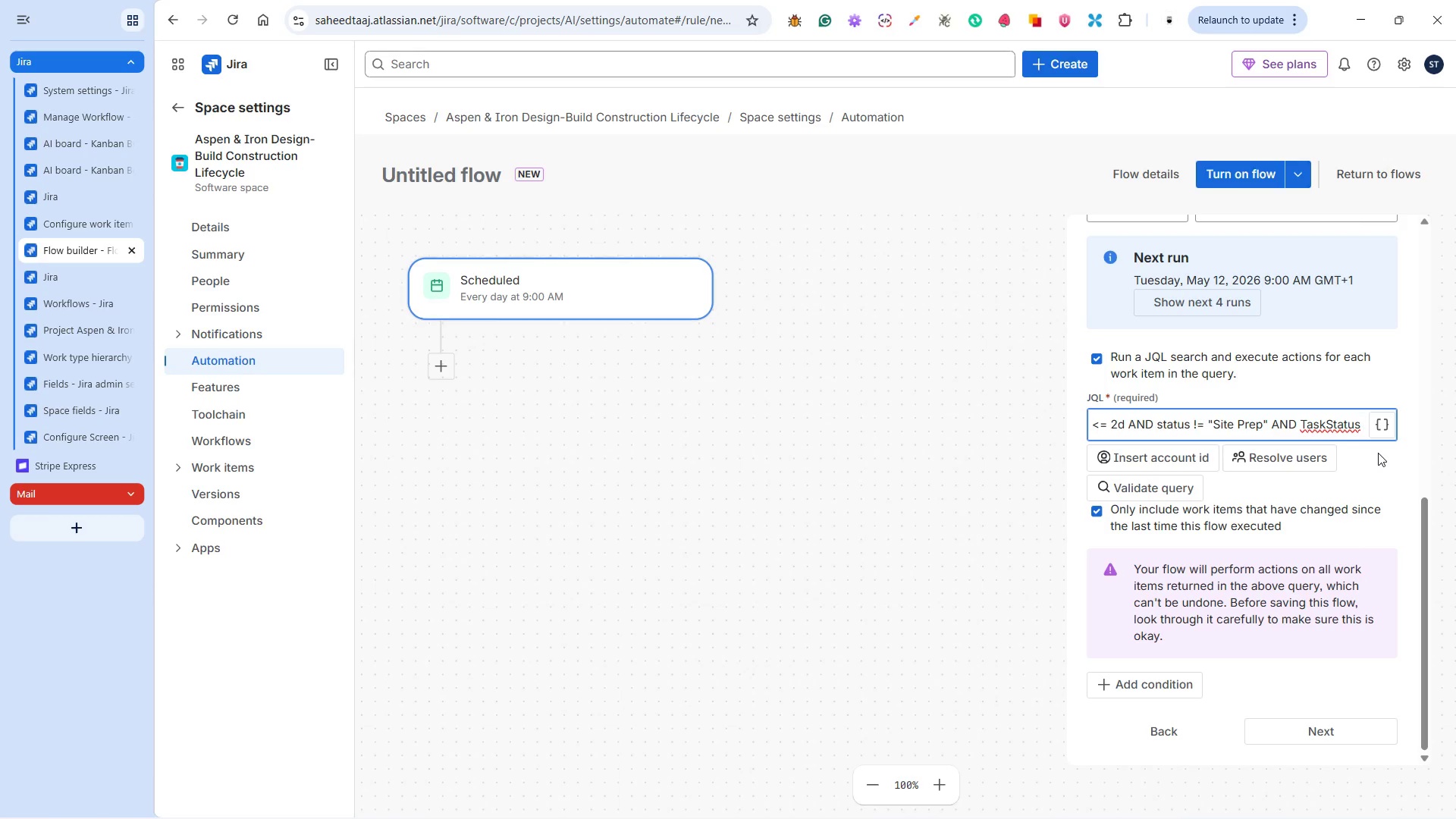 
key(Shift+1)
 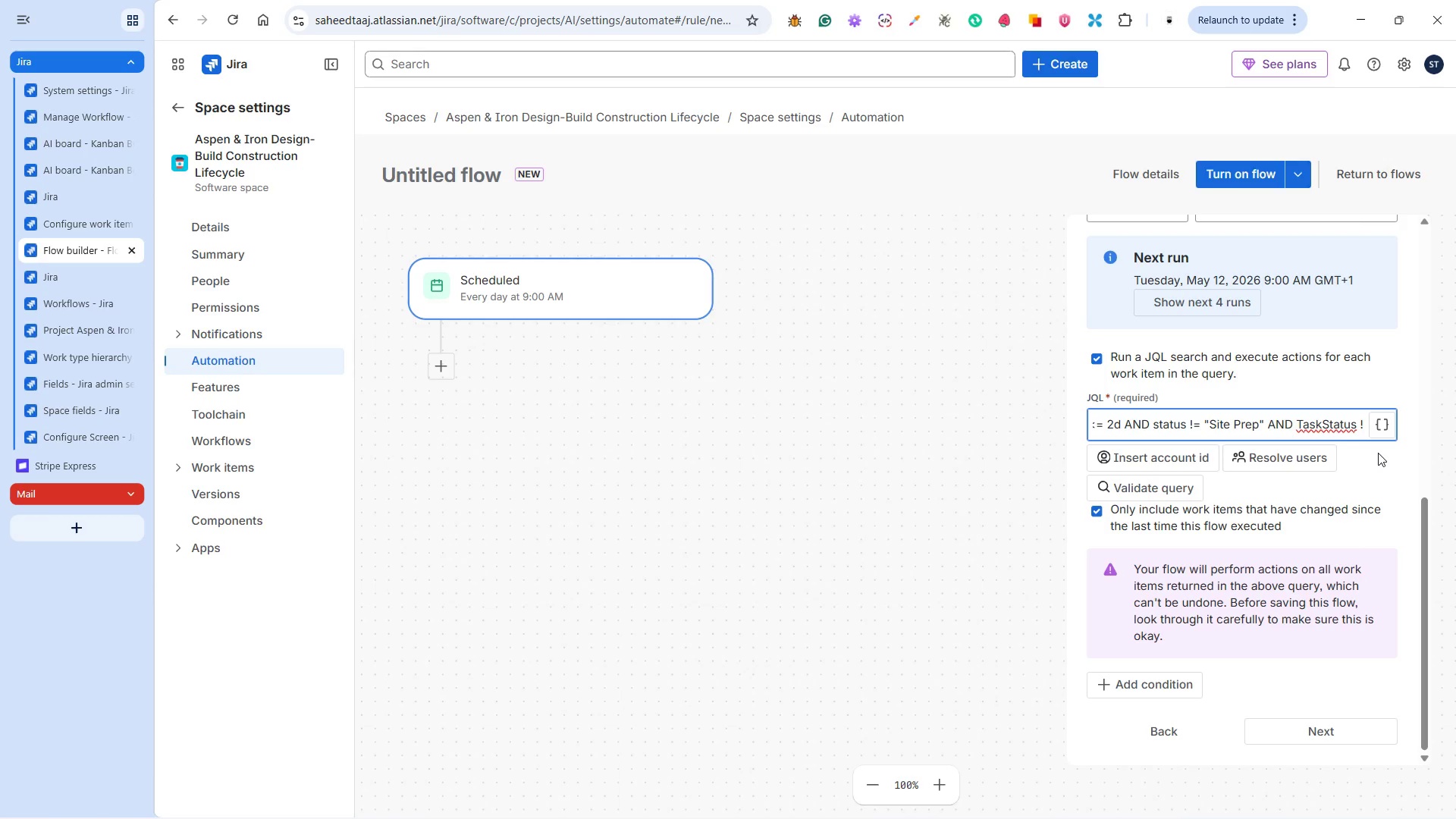 
key(Equal)
 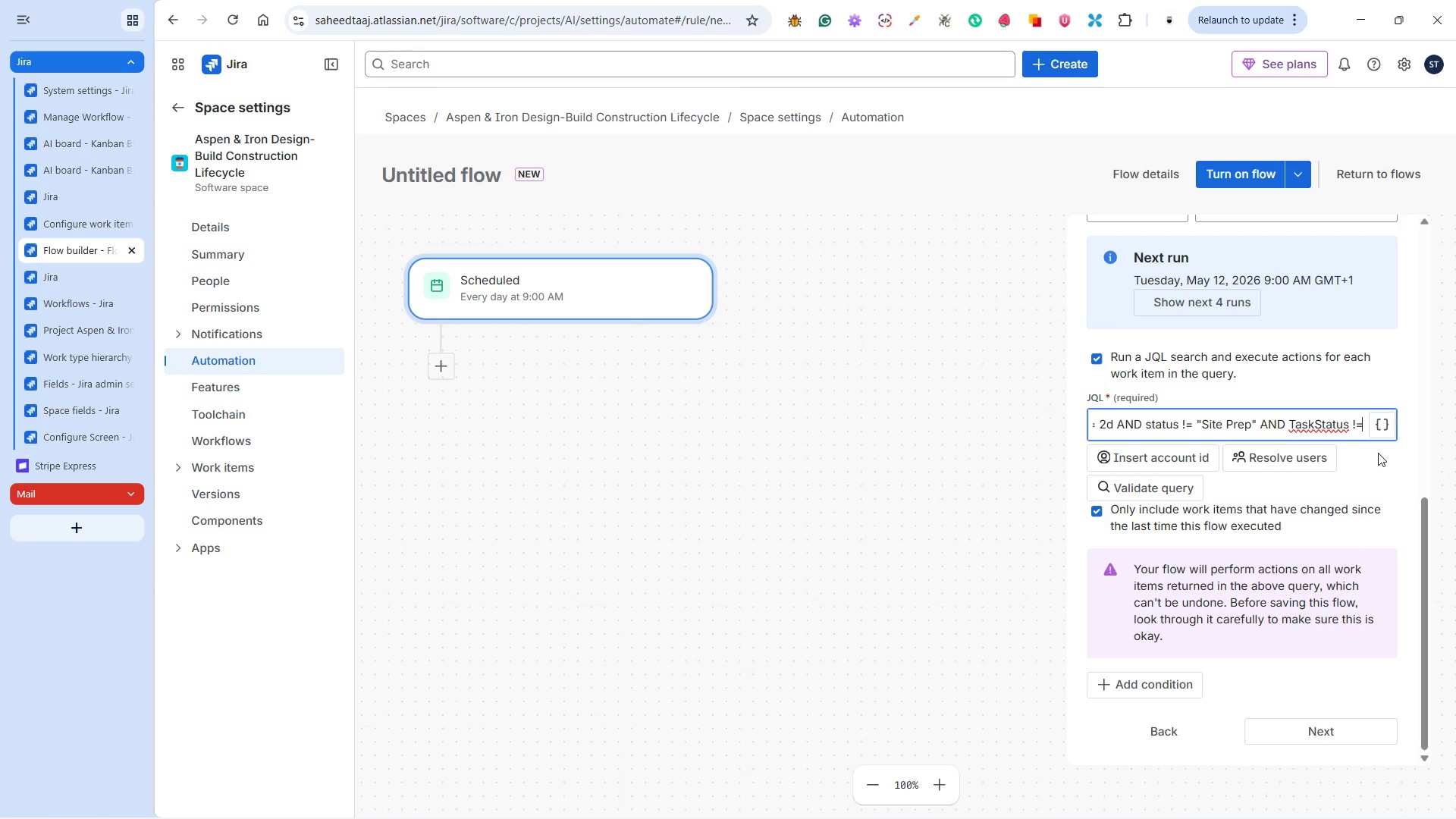 
wait(6.06)
 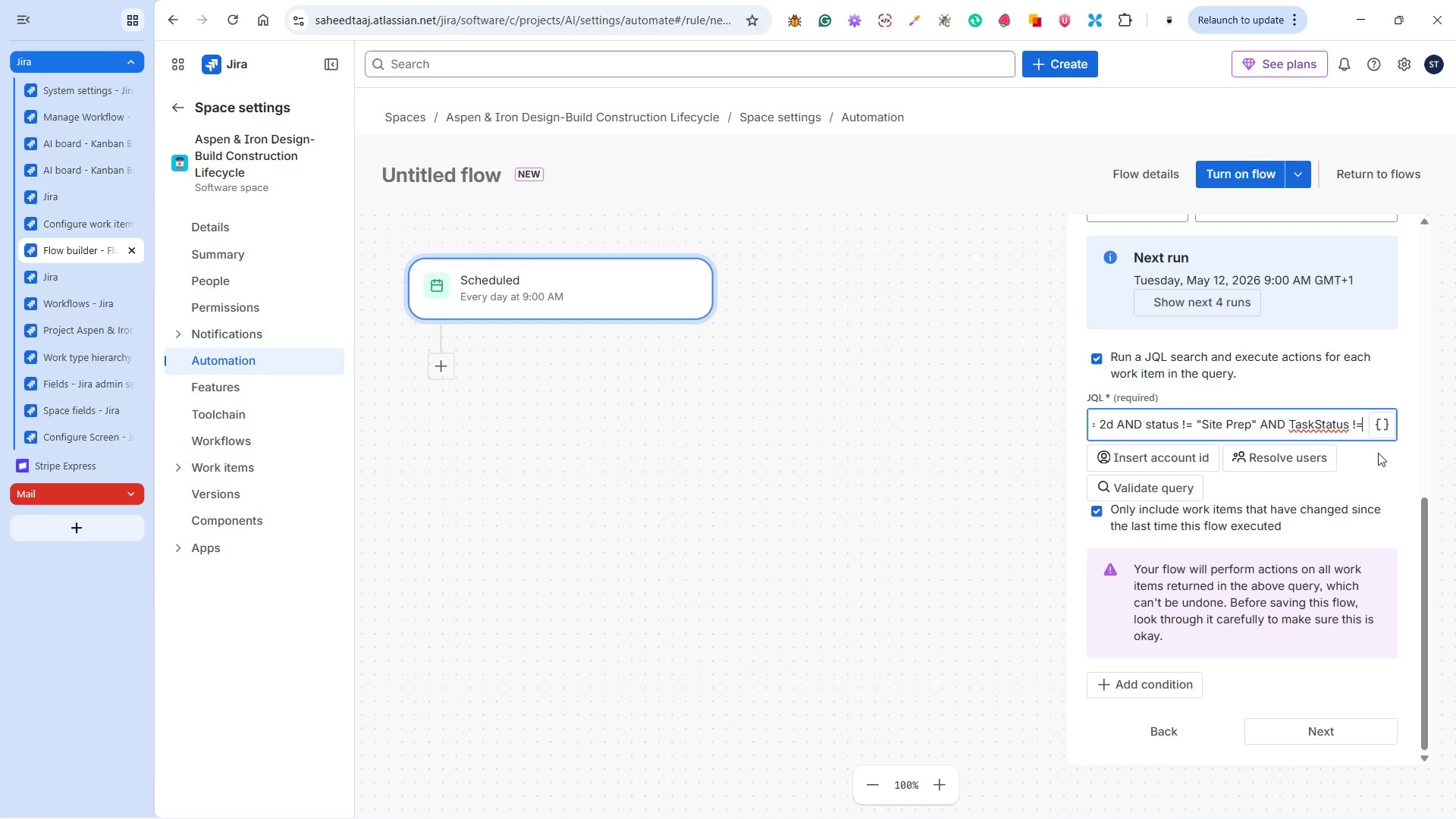 
type( Done)
 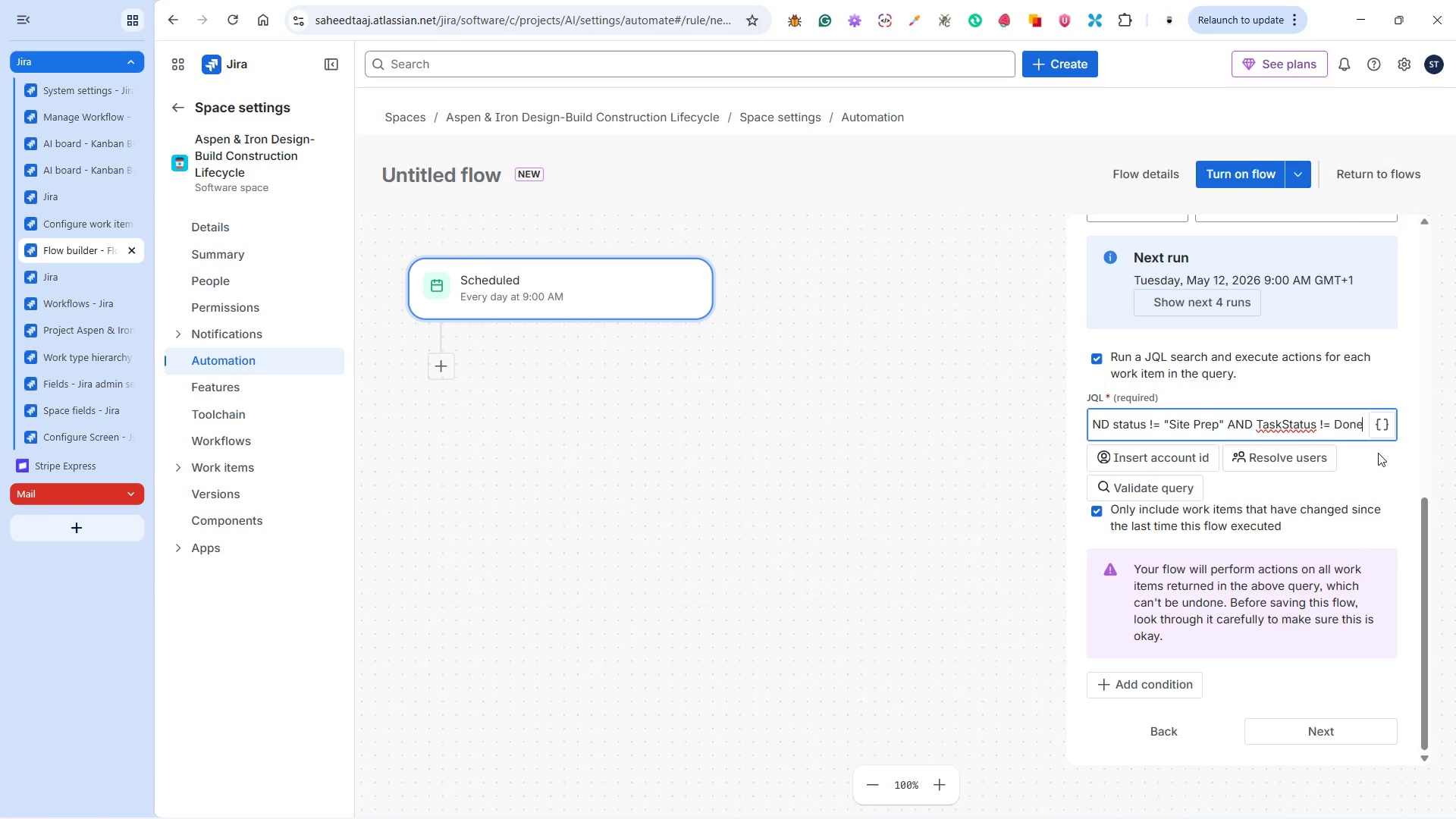 
wait(10.06)
 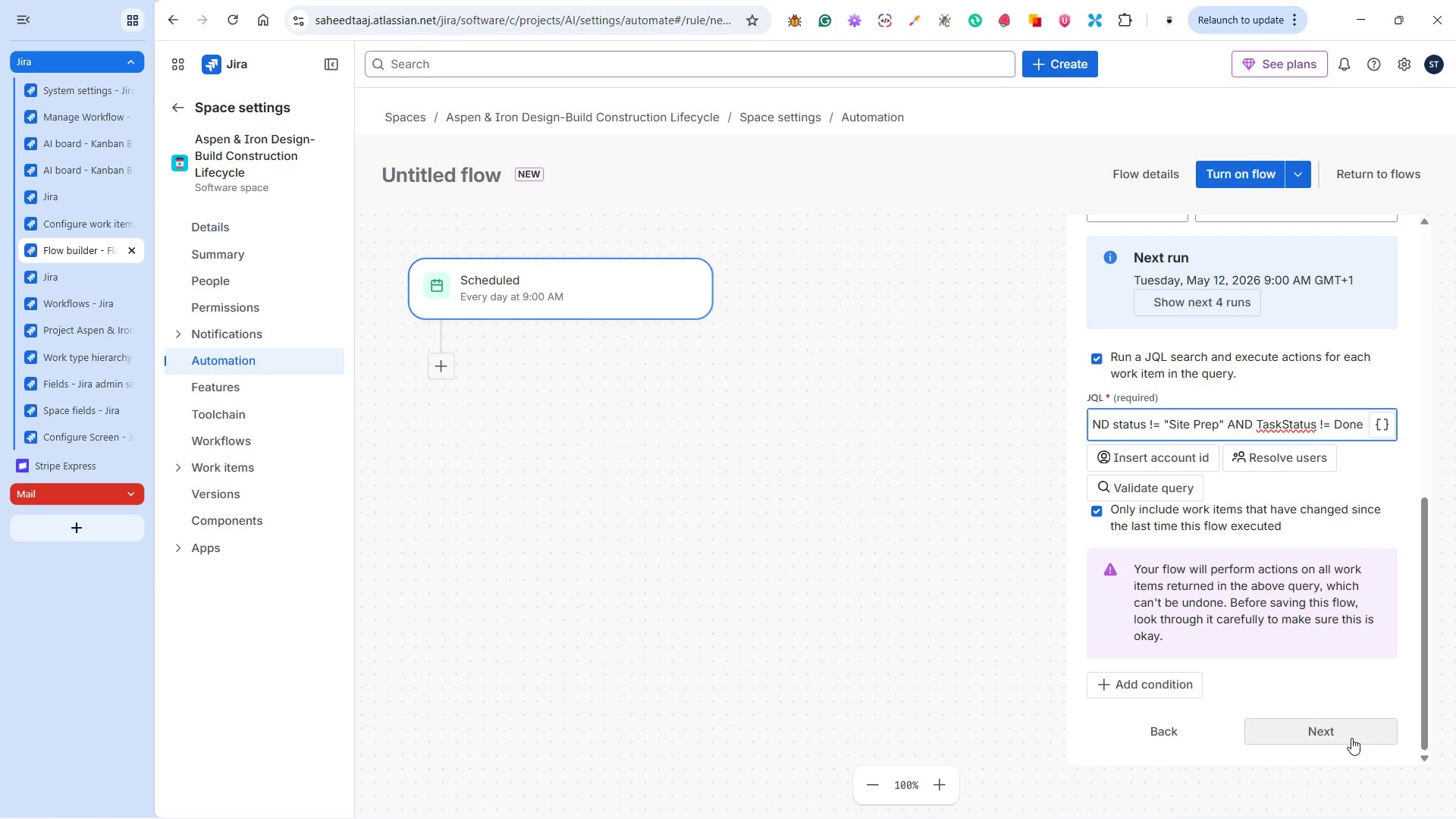 
left_click([1348, 735])
 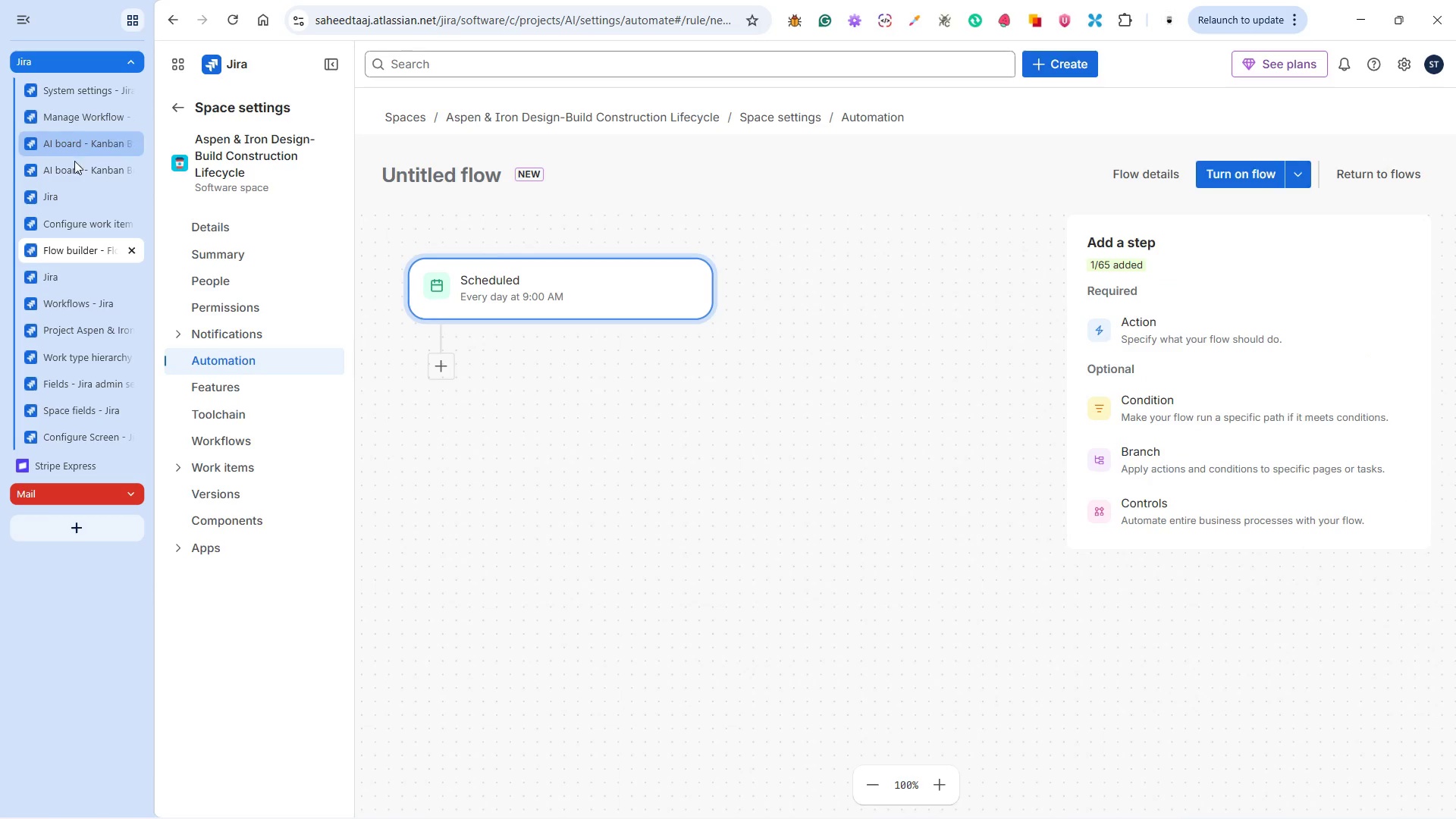 
left_click([71, 170])
 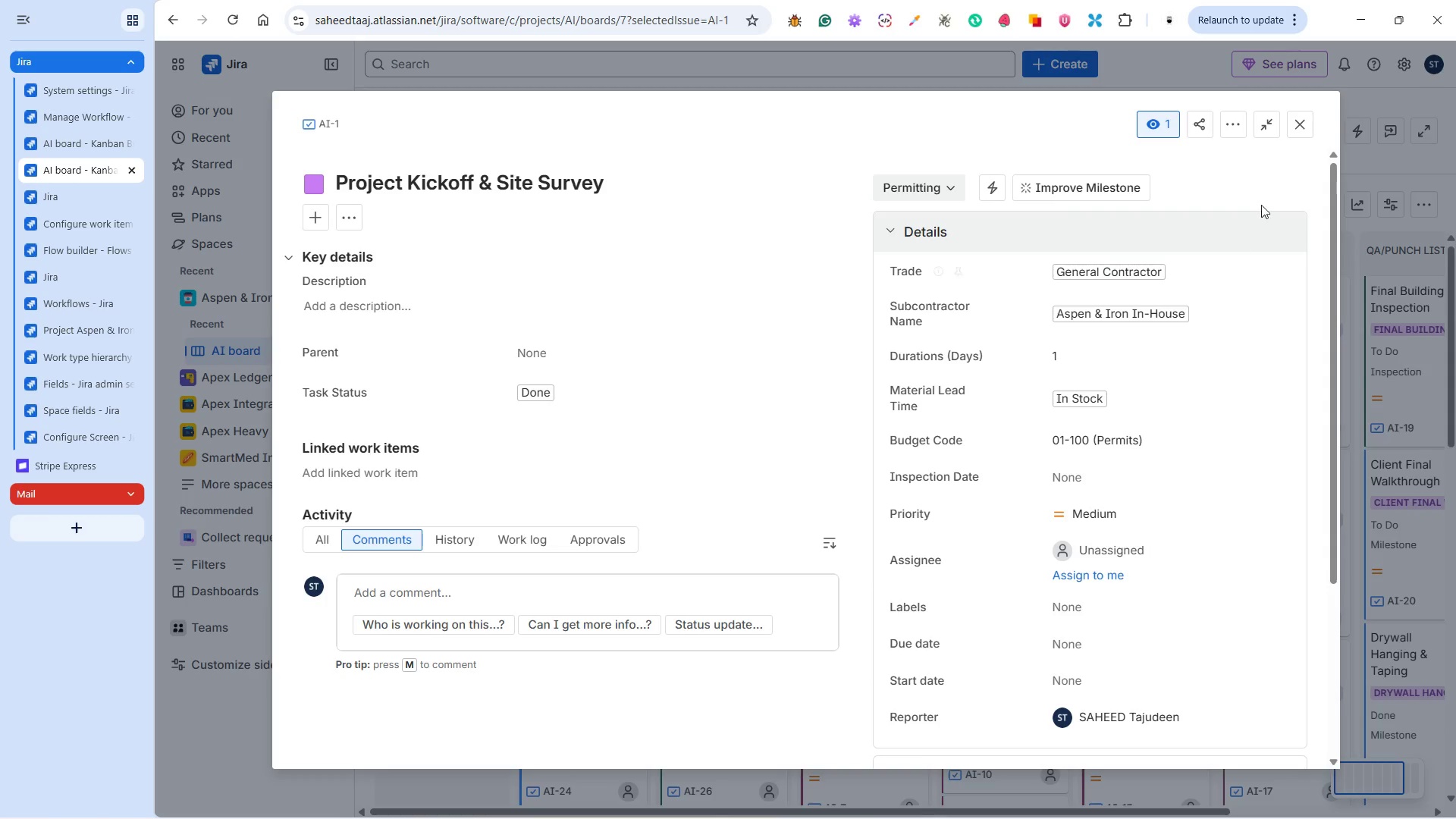 
left_click([1301, 127])
 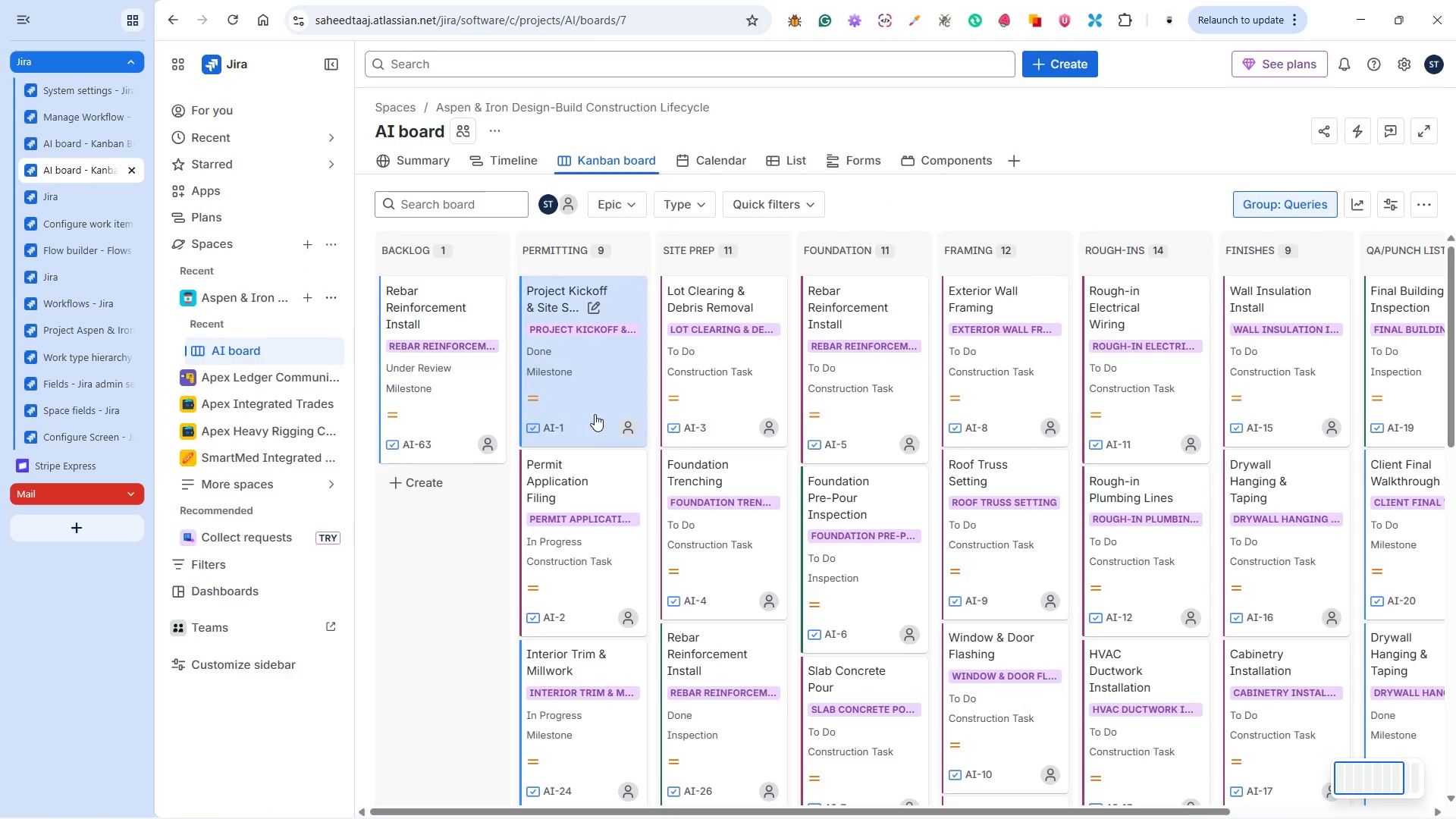 
wait(7.37)
 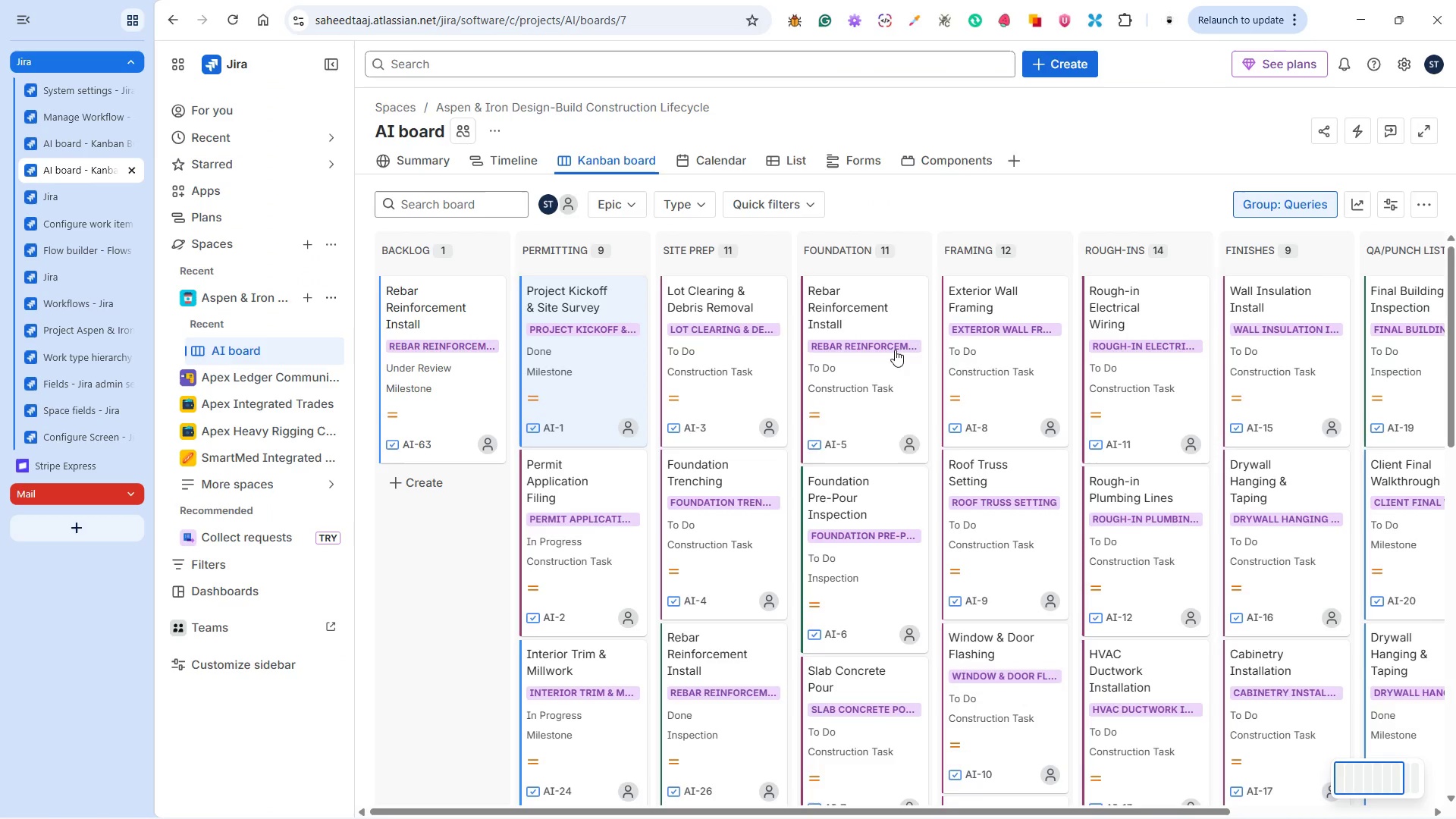 
mouse_move([473, 388])
 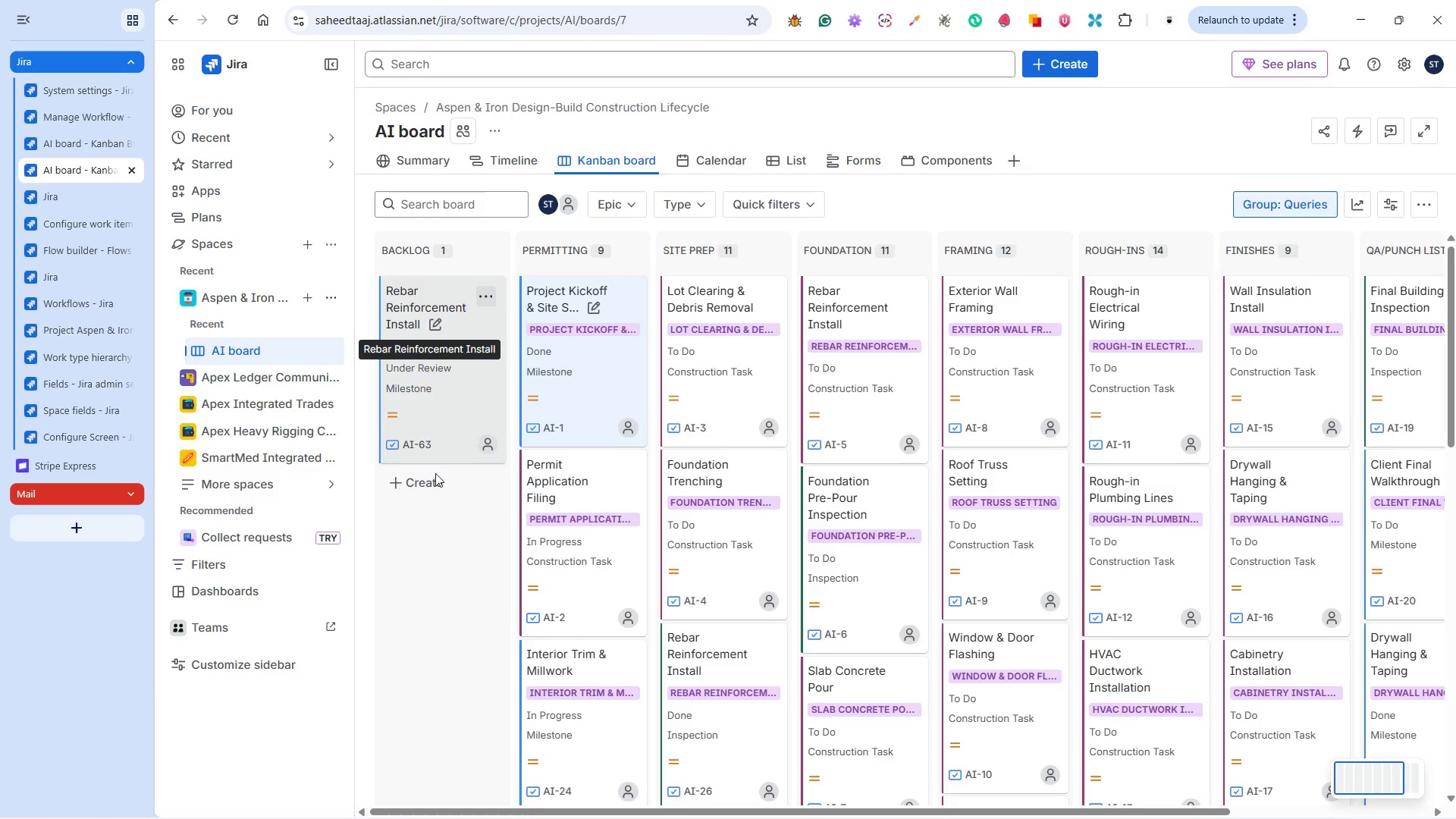 
left_click([457, 419])
 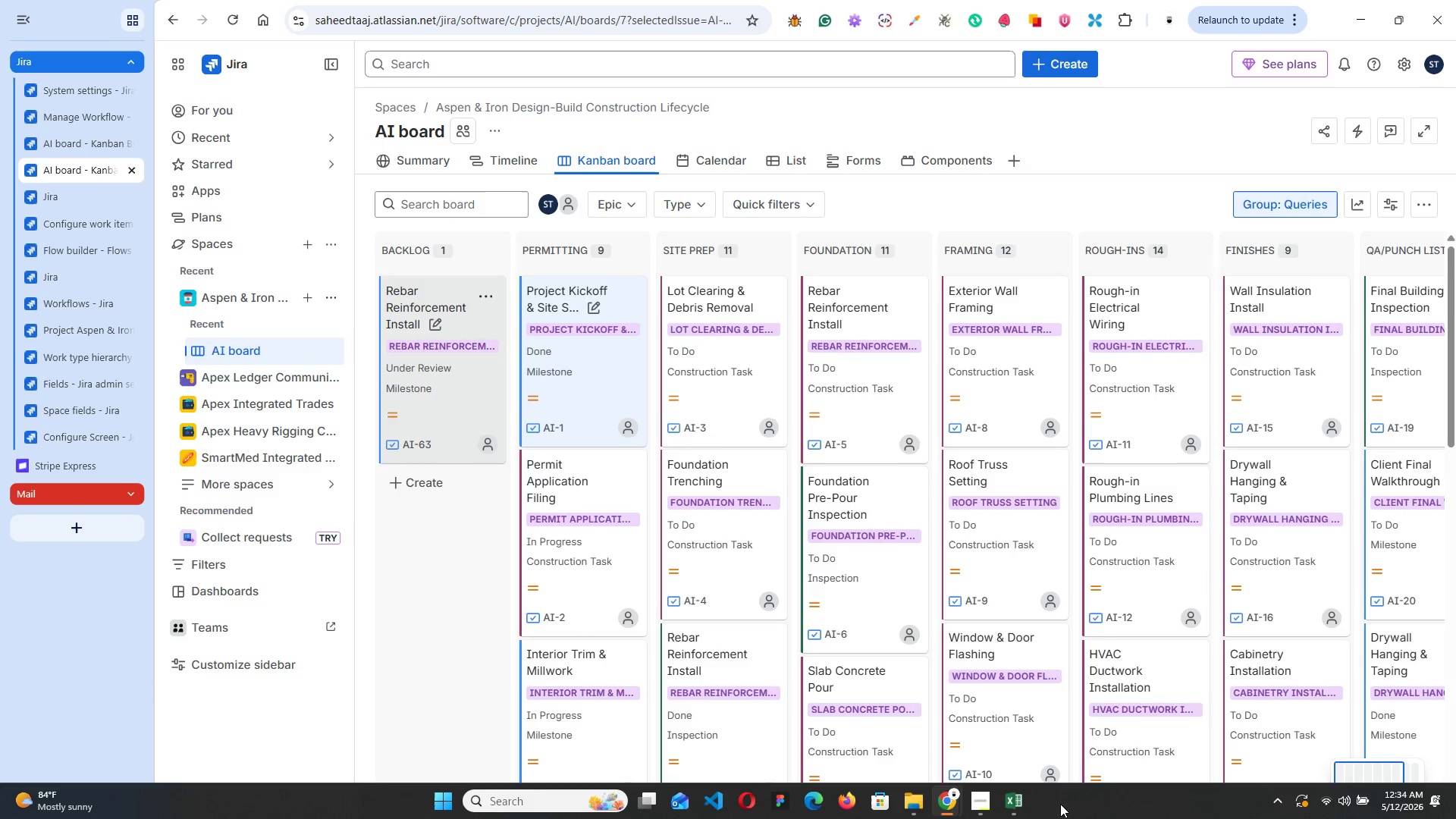 
left_click([1018, 806])
 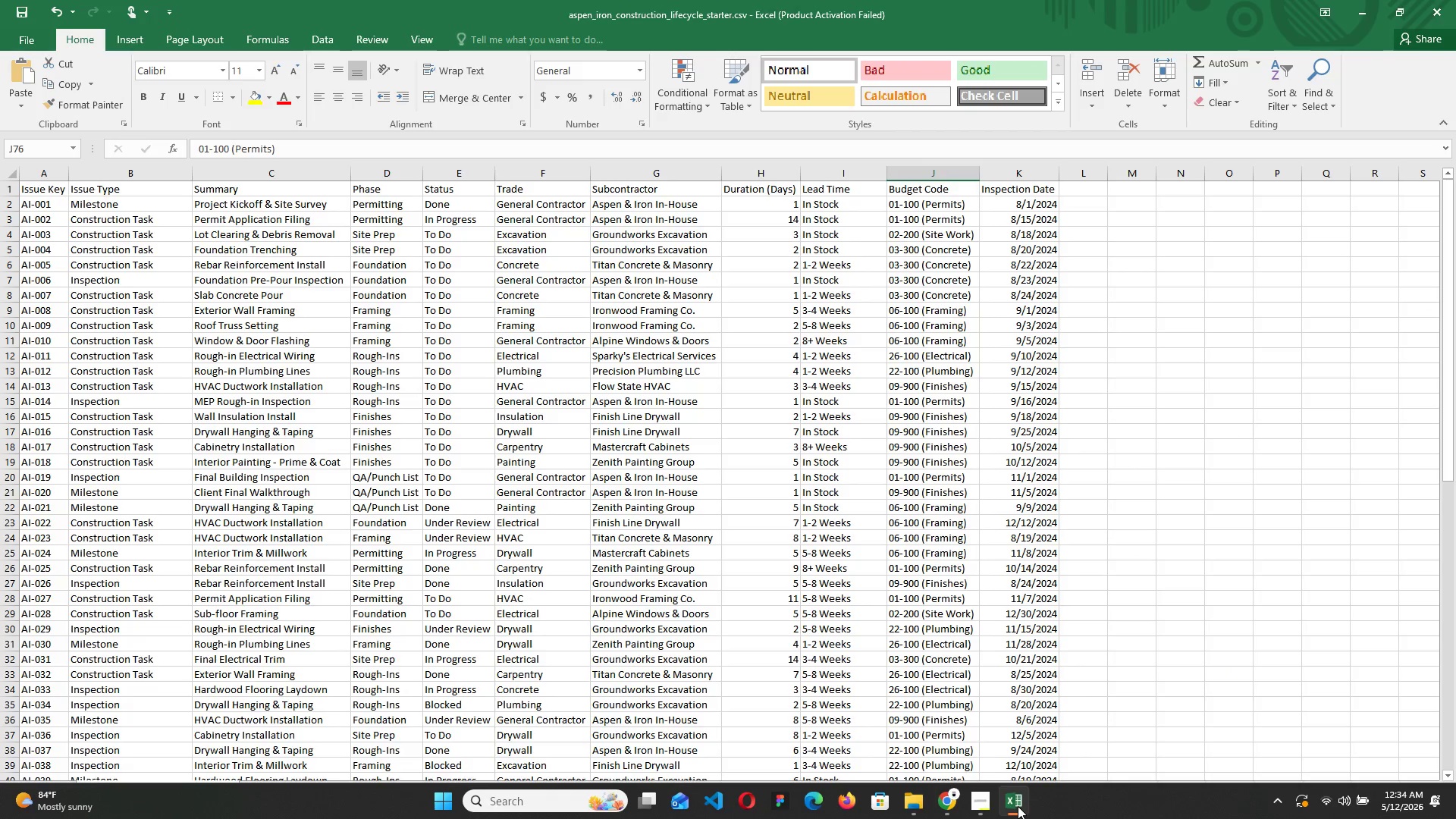 
scroll: coordinate [445, 602], scroll_direction: down, amount: 12.0
 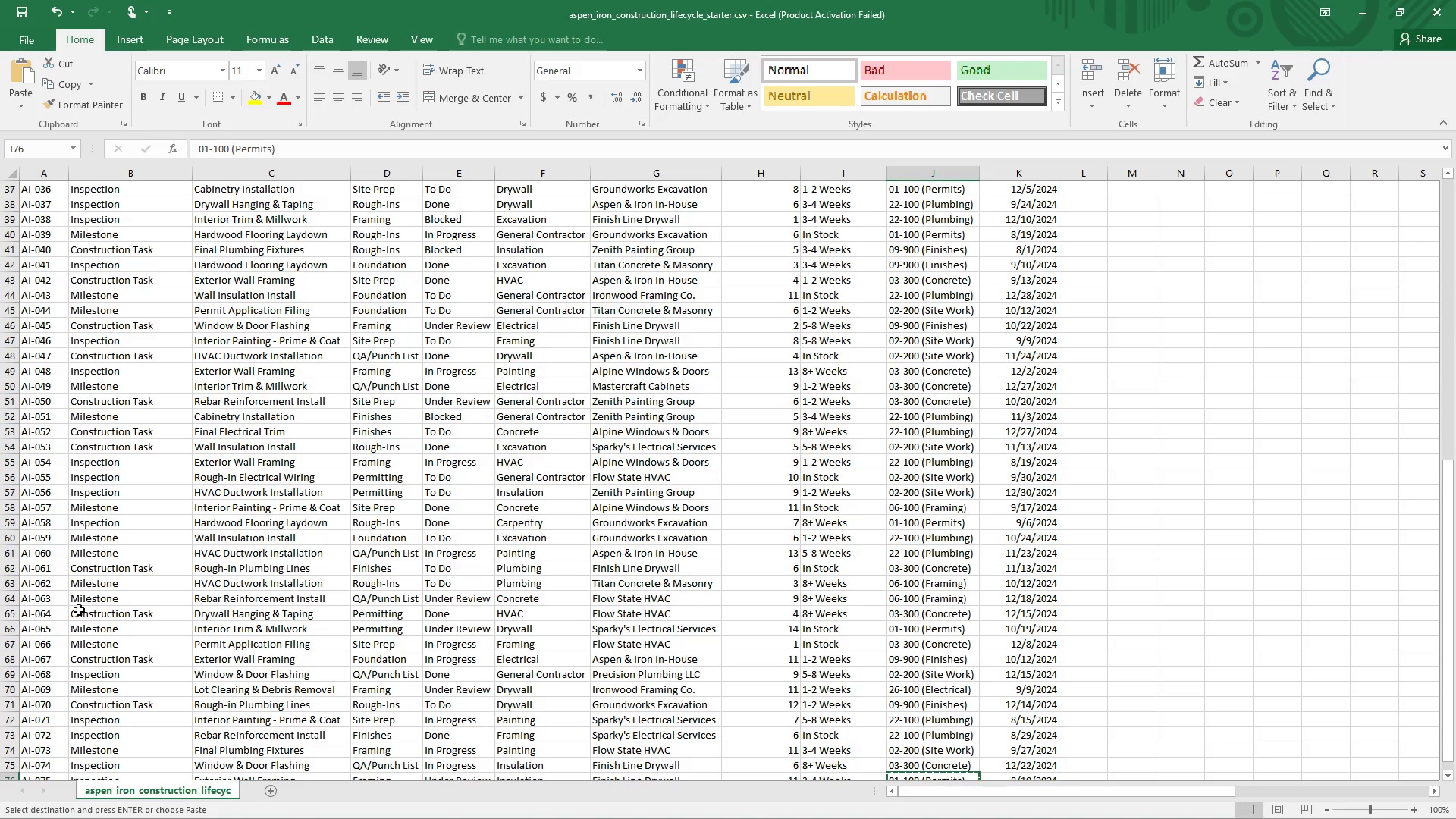 
left_click([103, 601])
 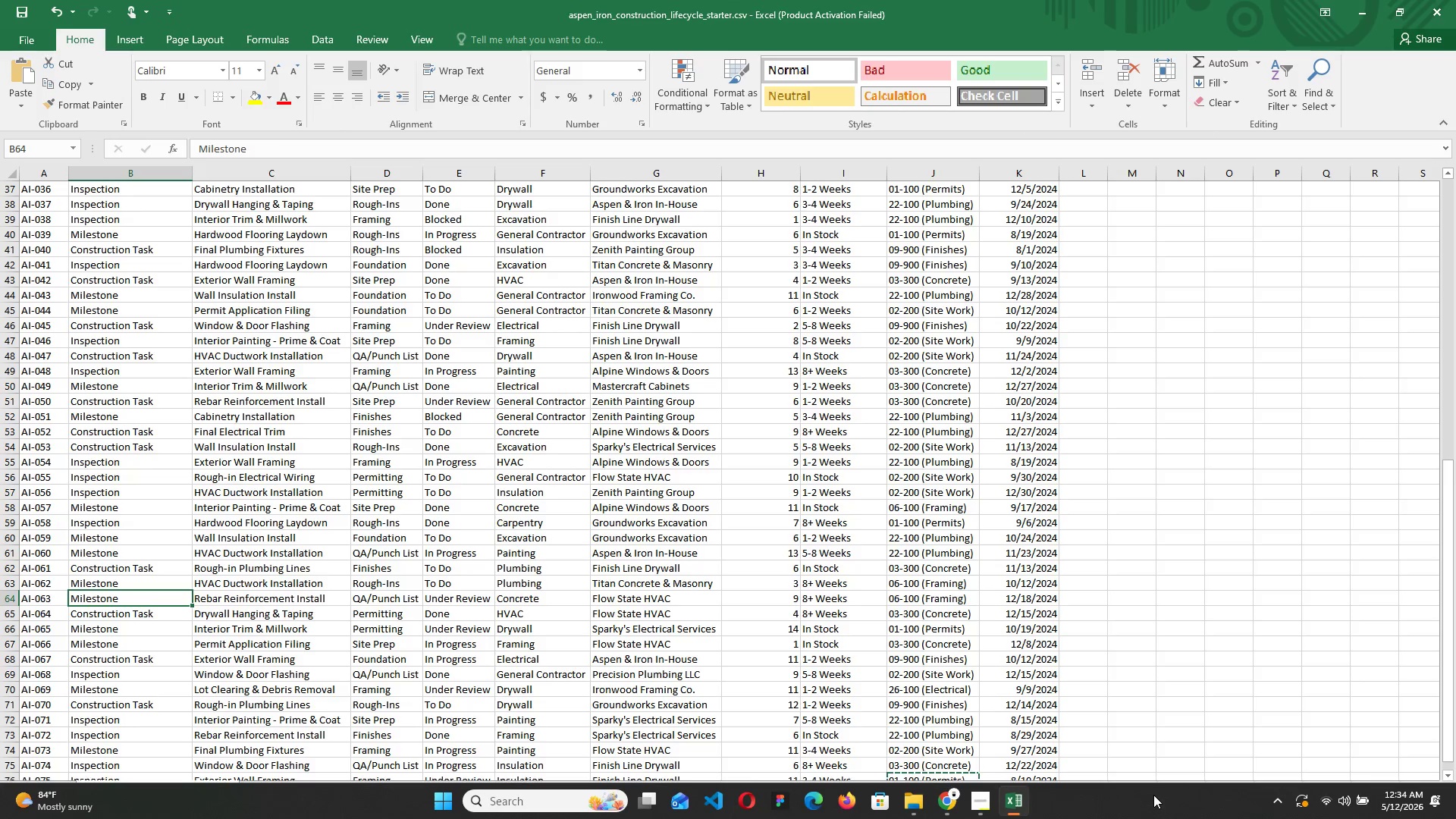 
left_click([1015, 797])
 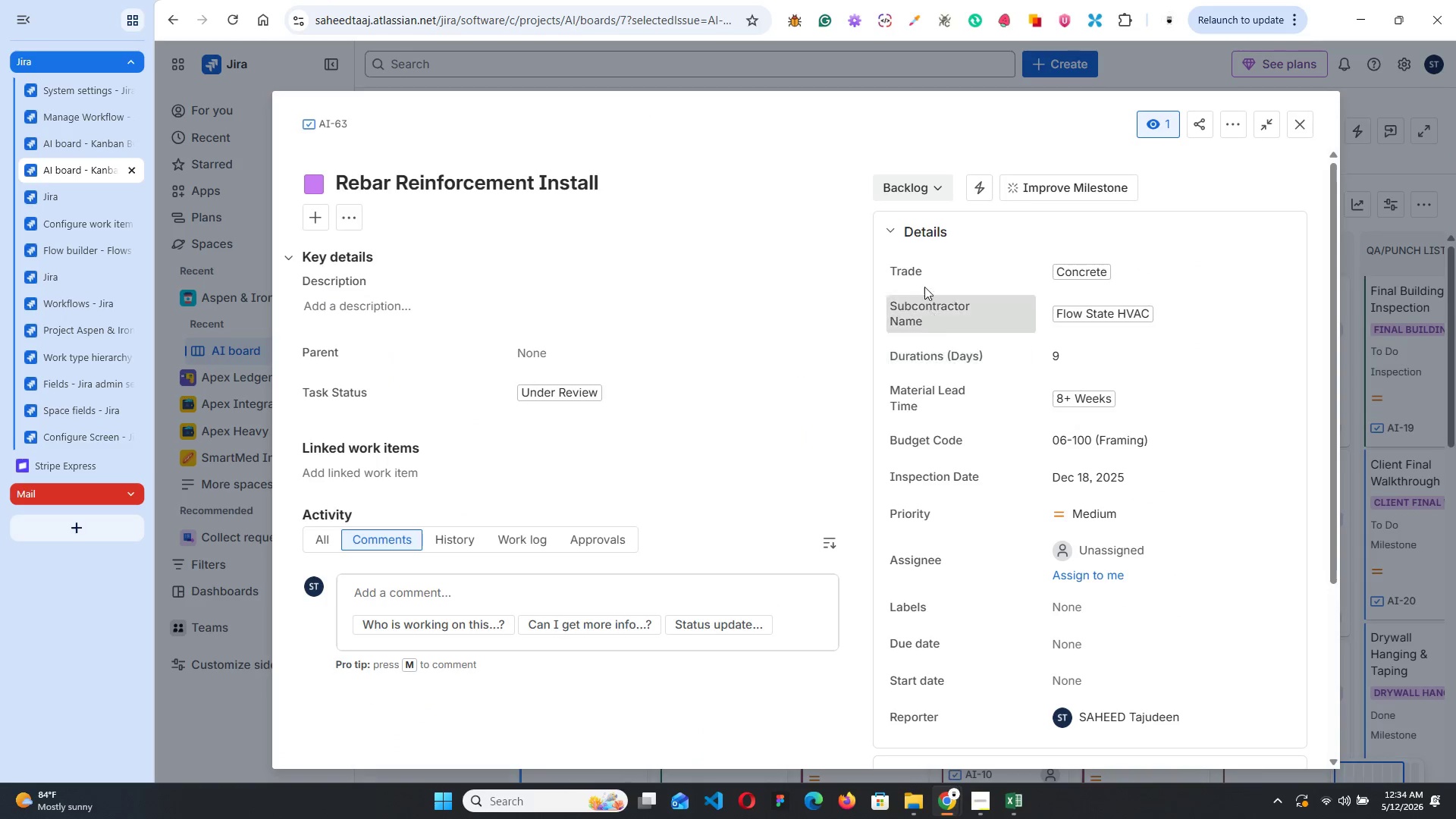 
left_click([903, 177])
 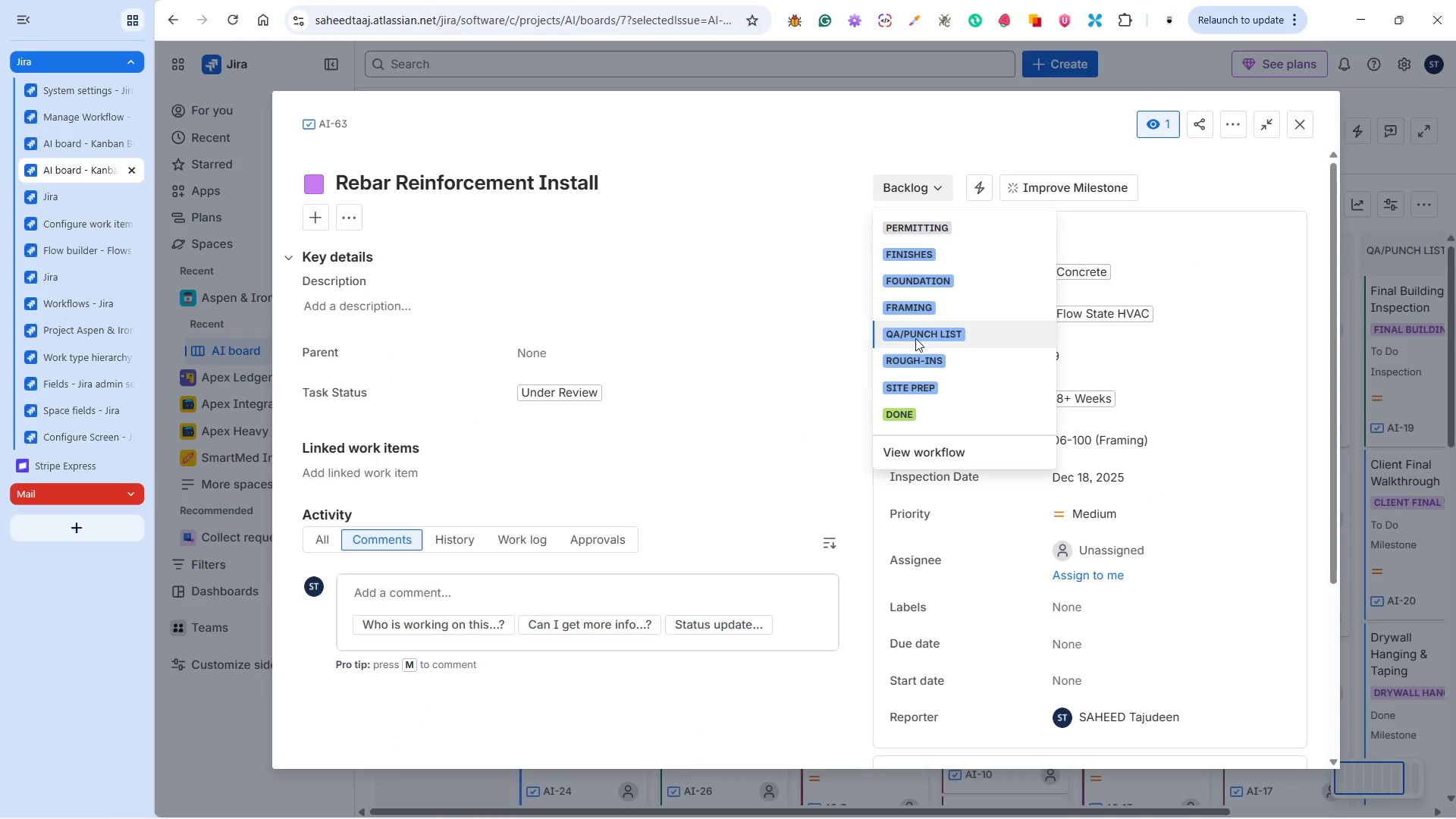 
left_click([918, 334])
 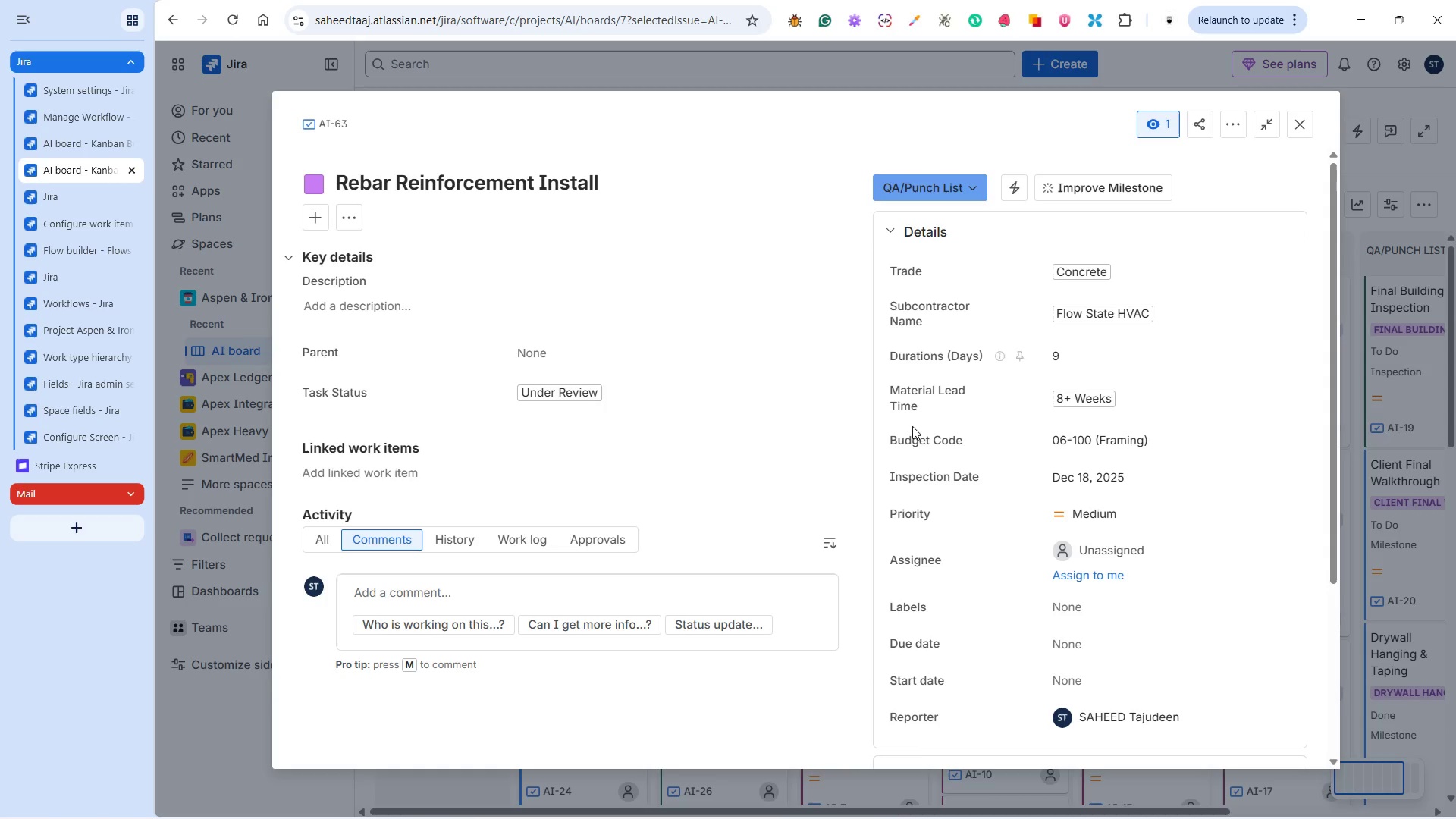 
wait(15.56)
 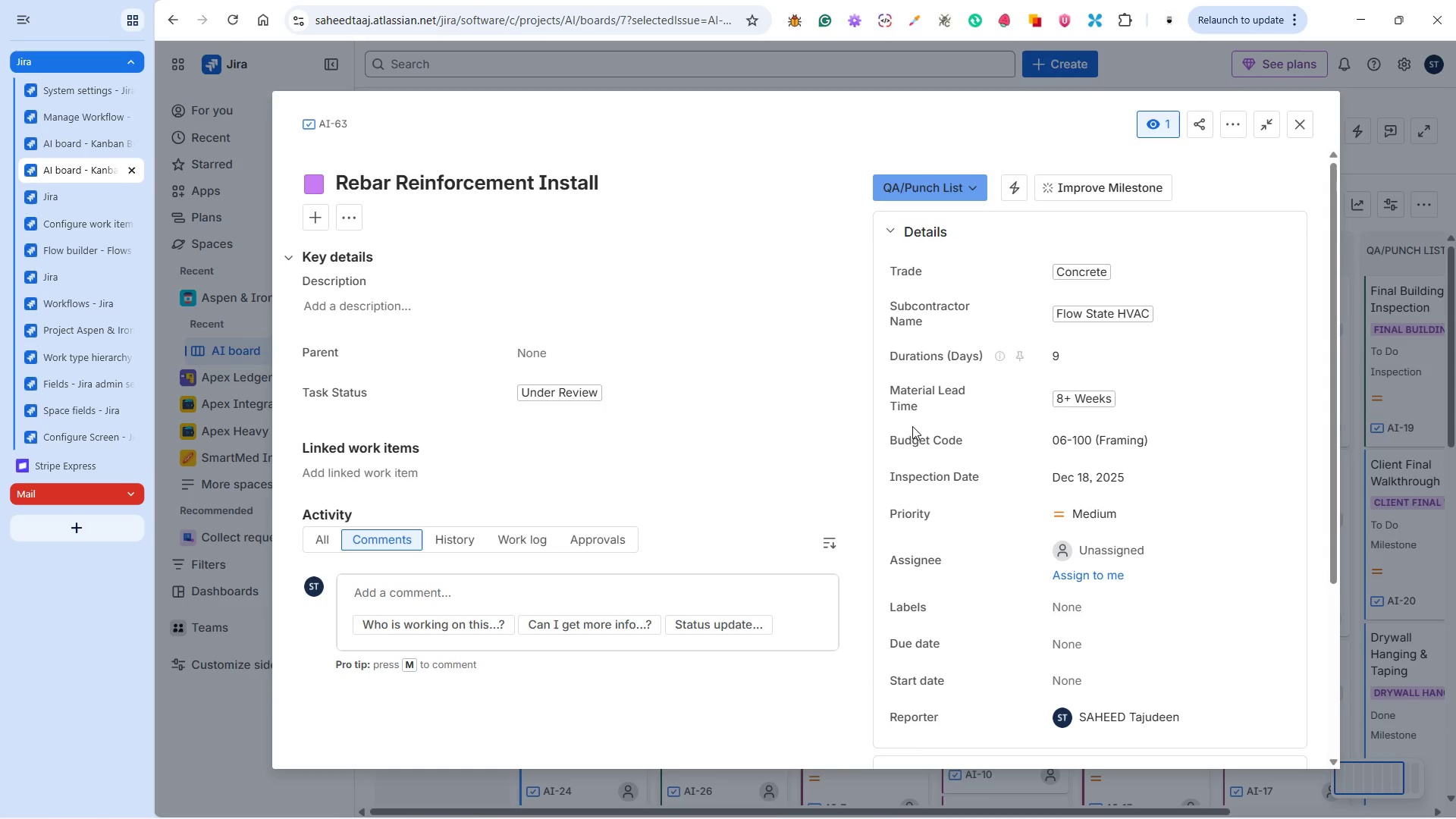 
mouse_move([1012, 430])
 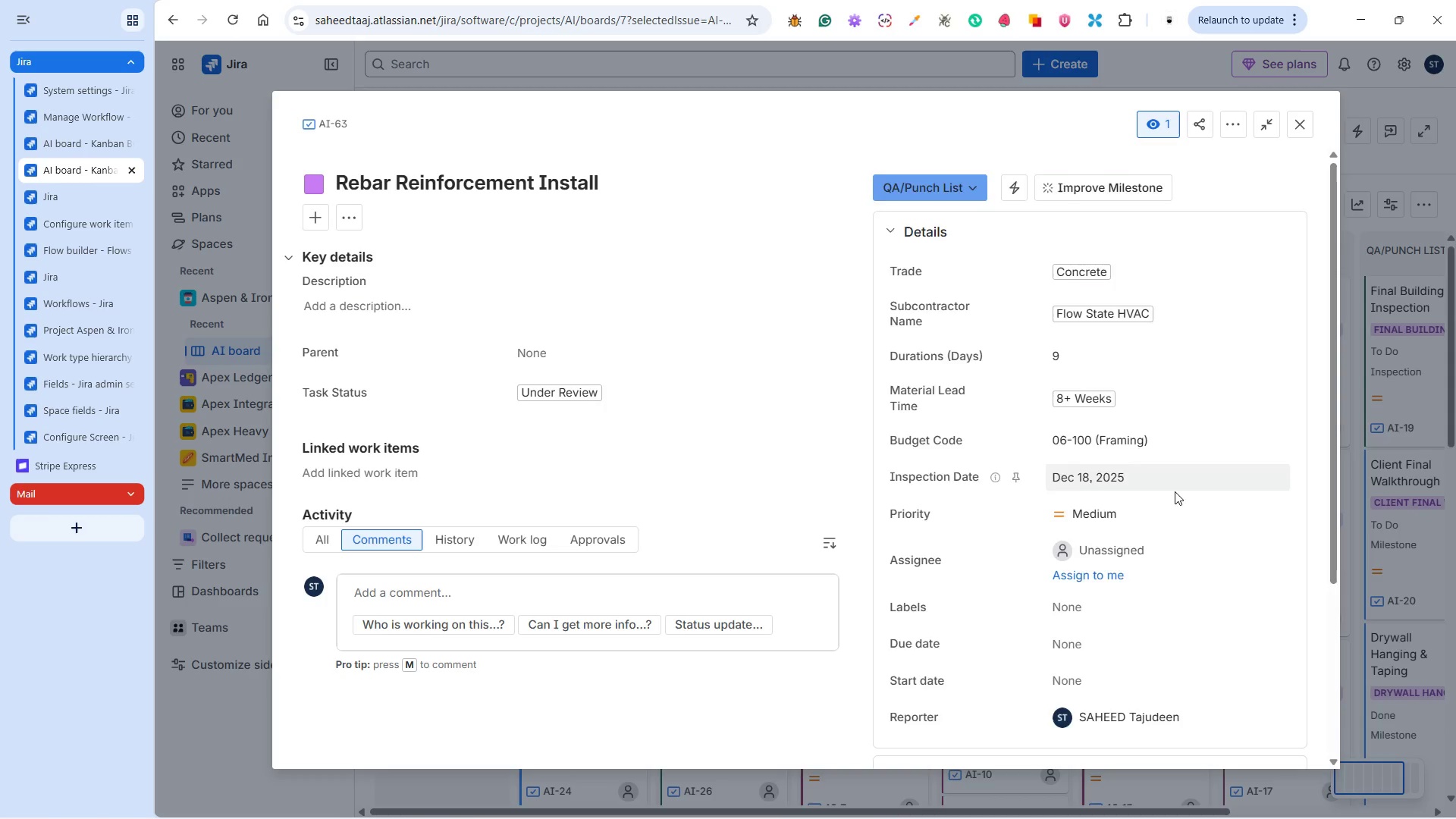 
scroll: coordinate [1120, 519], scroll_direction: down, amount: 4.0
 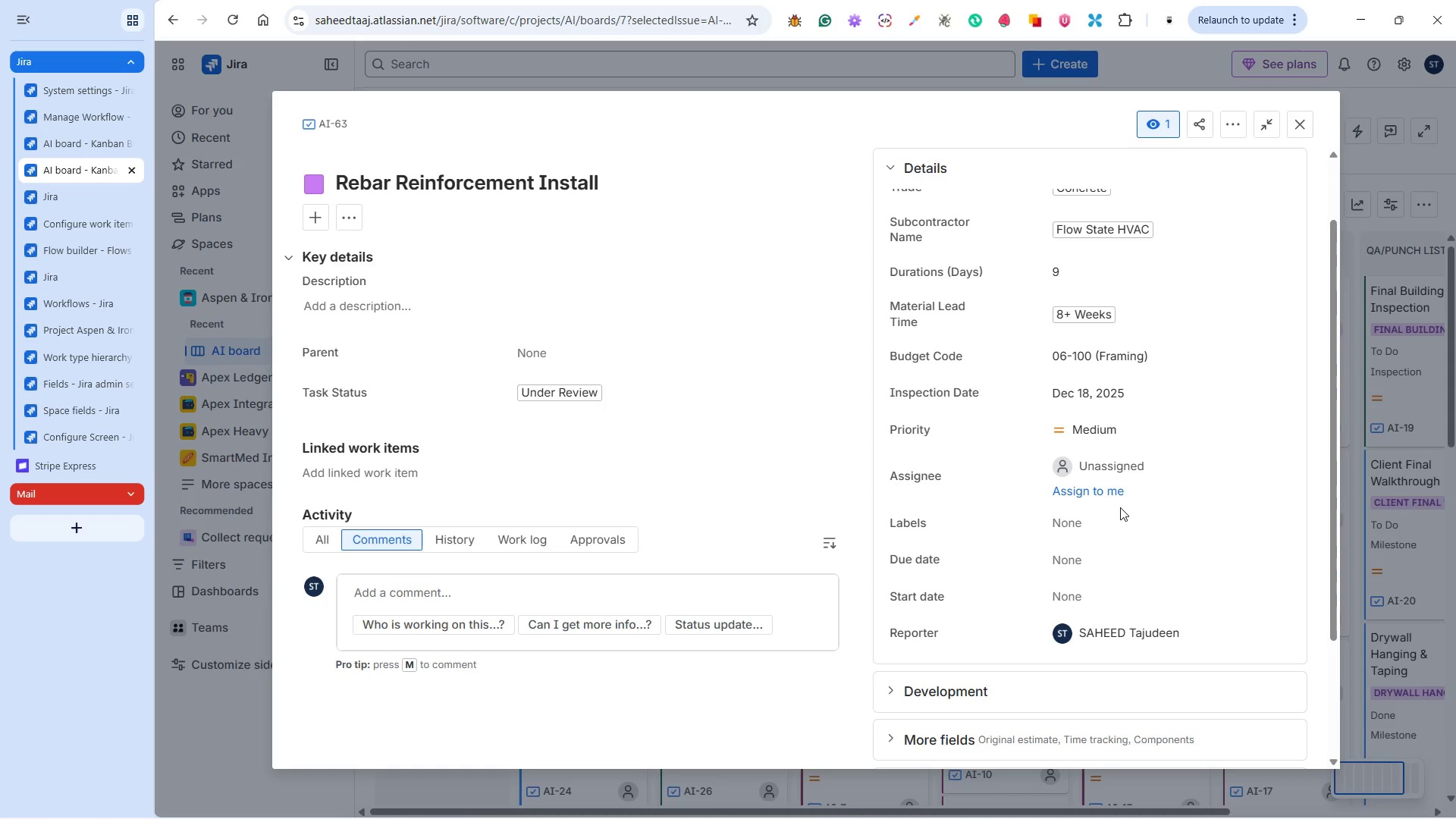 
scroll: coordinate [1120, 507], scroll_direction: up, amount: 4.0
 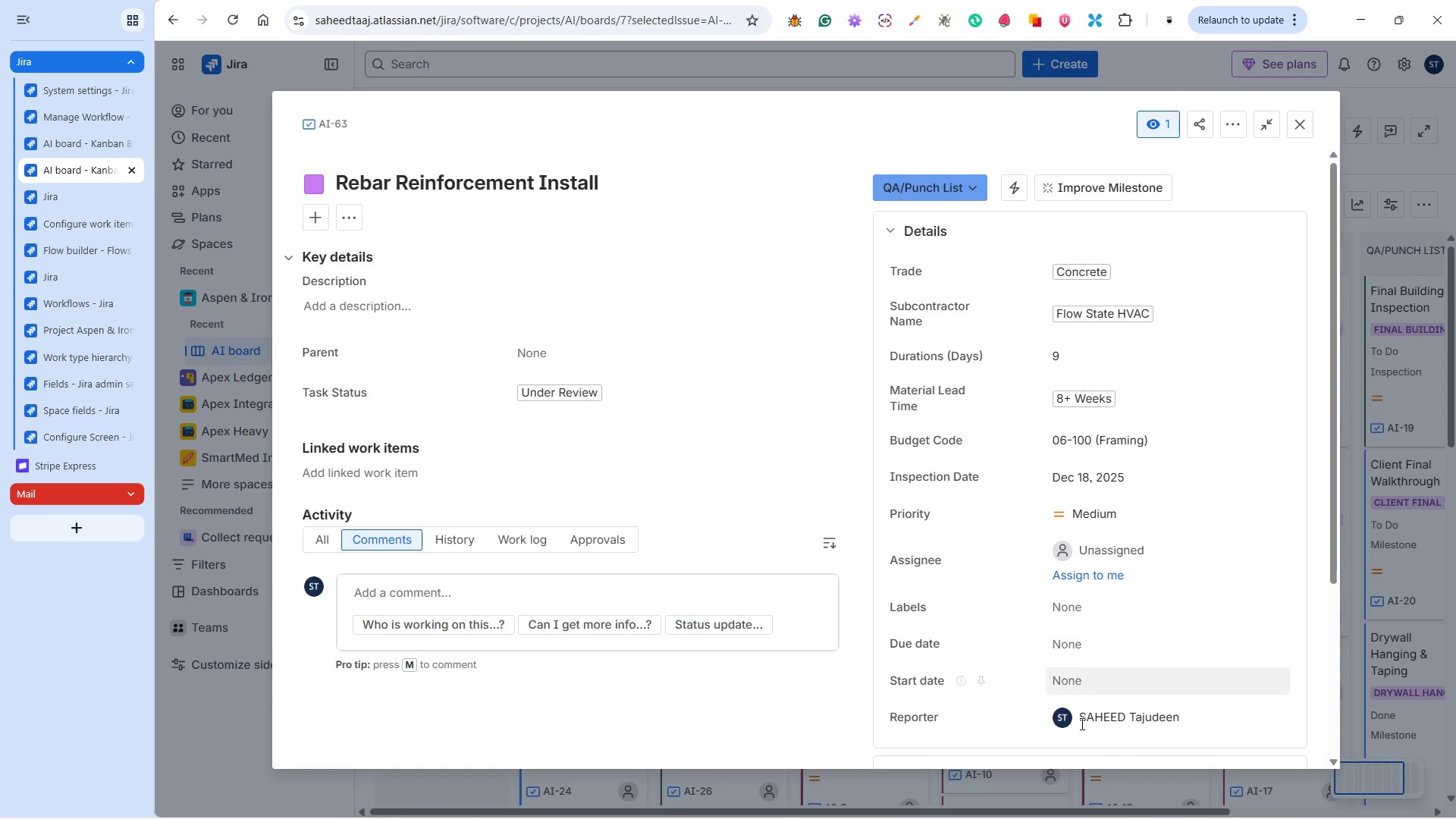 
wait(8.88)
 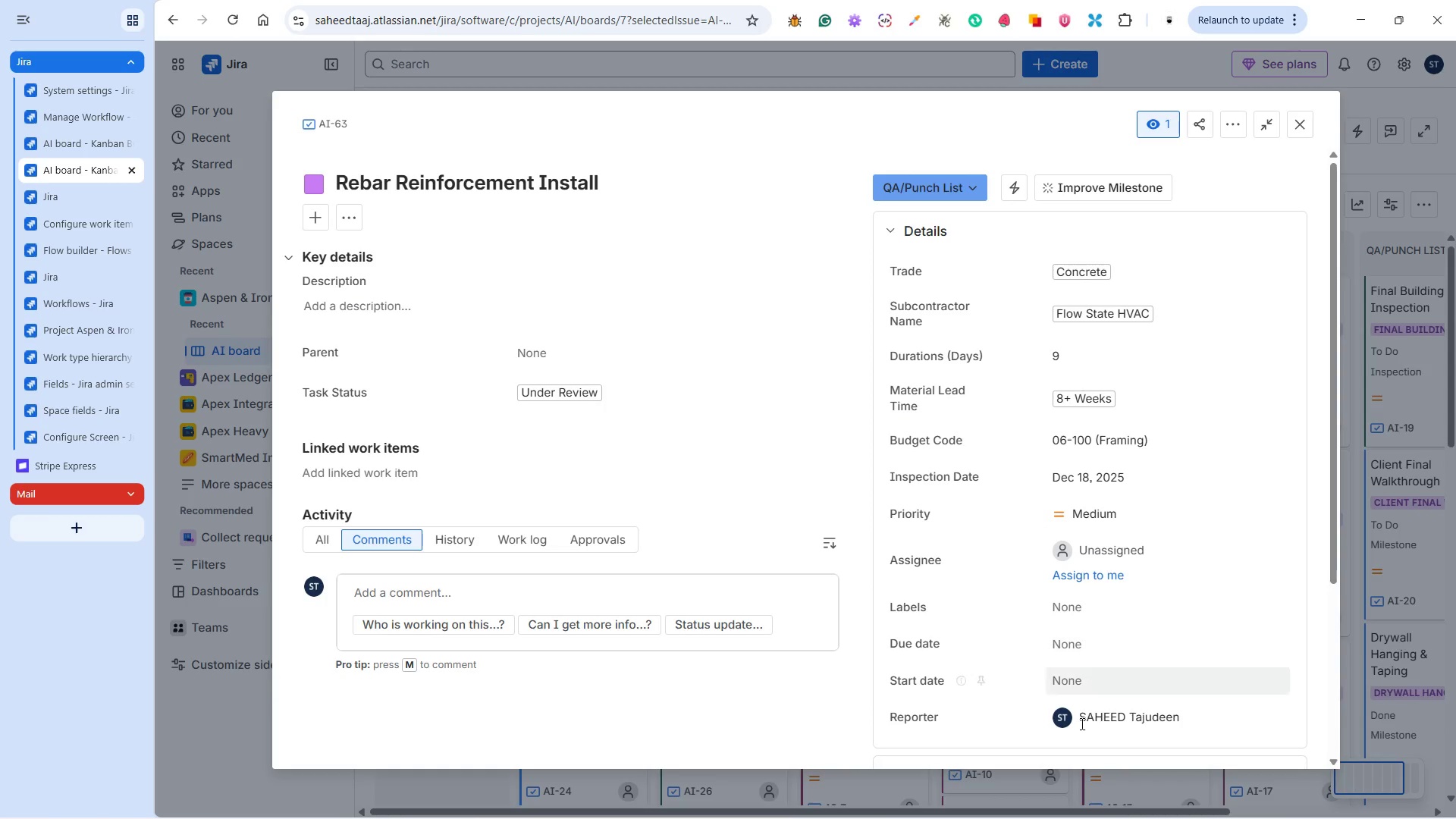 
left_click([1015, 802])
 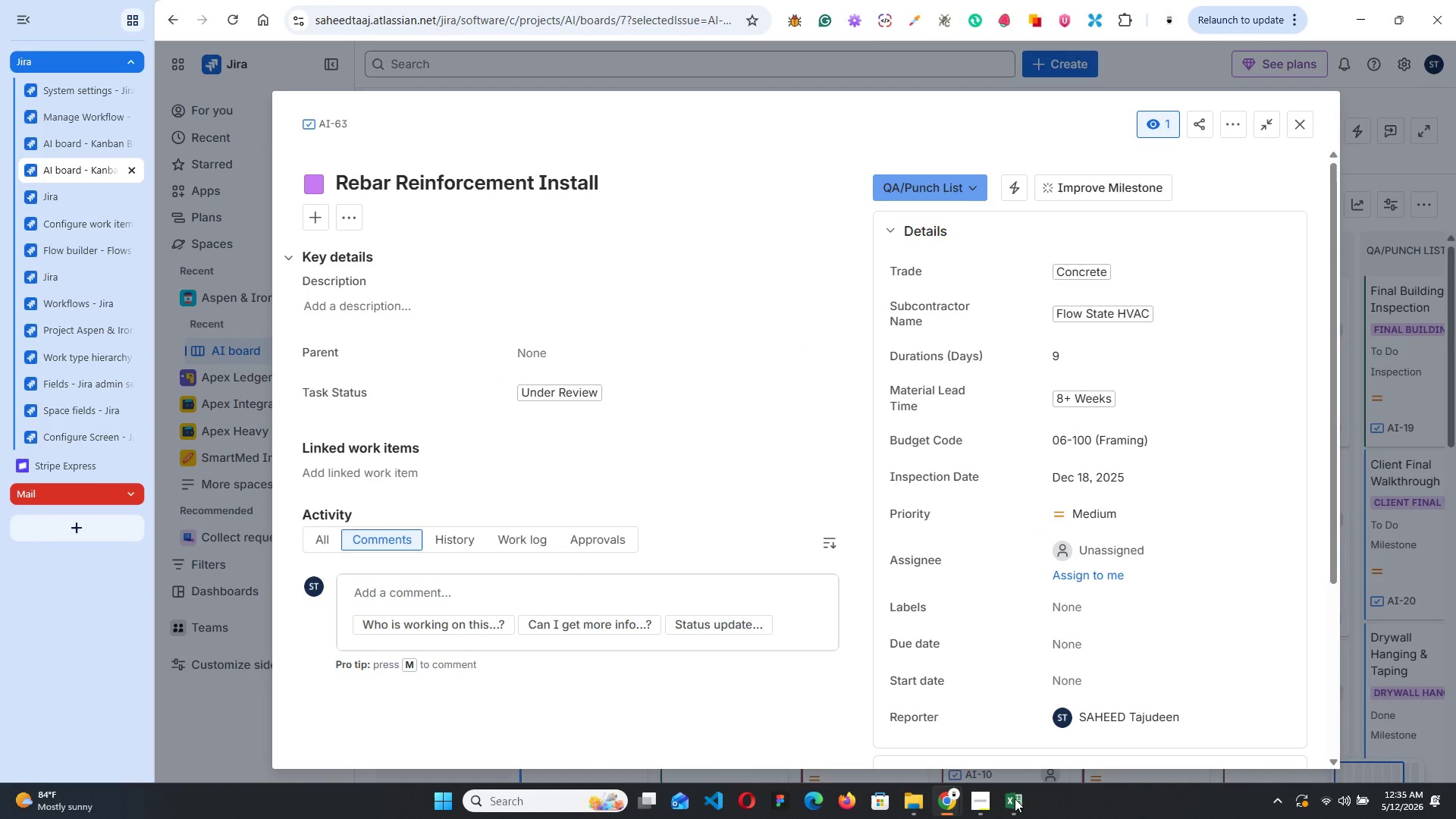 
wait(8.69)
 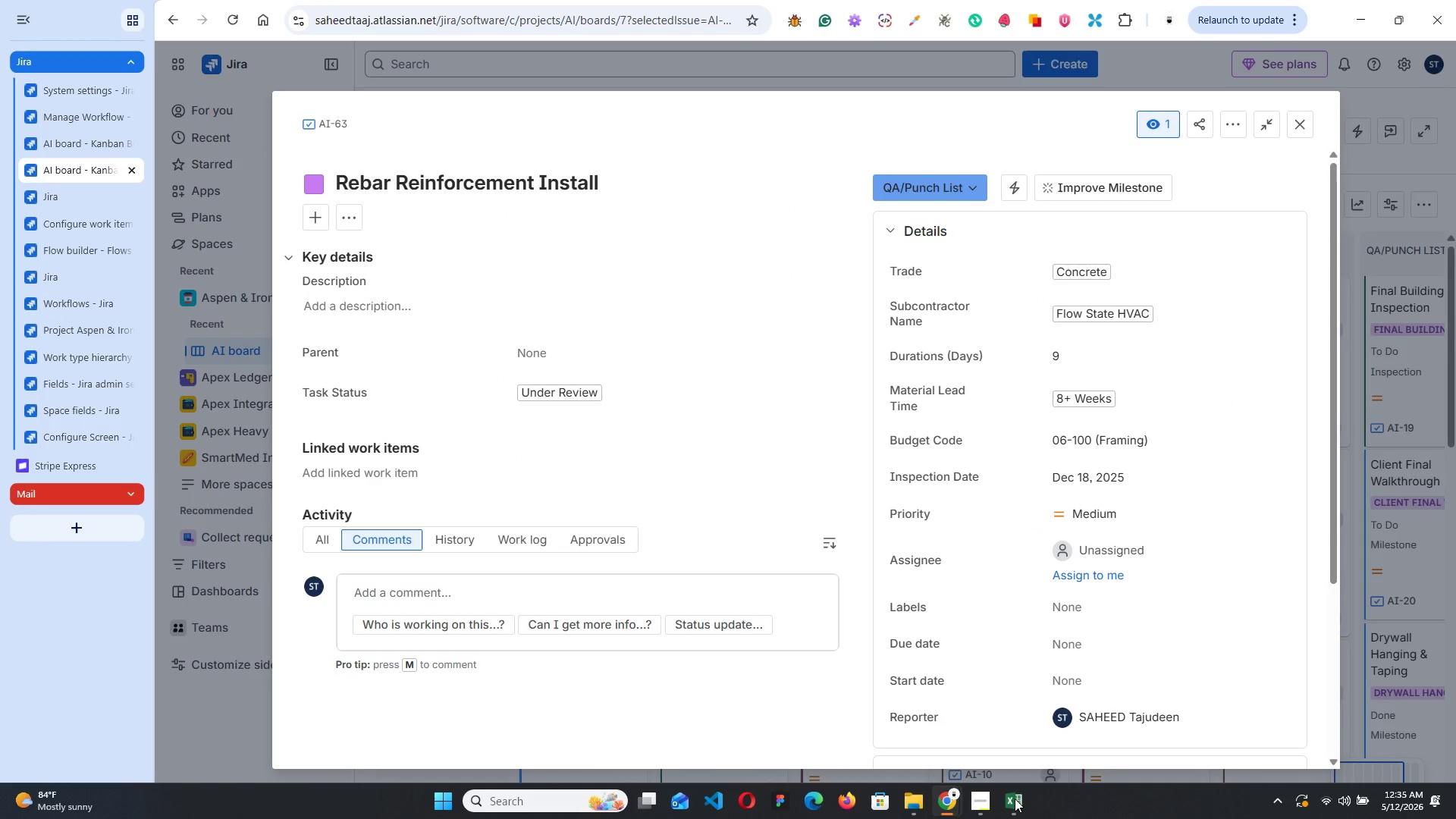 
left_click([1022, 802])
 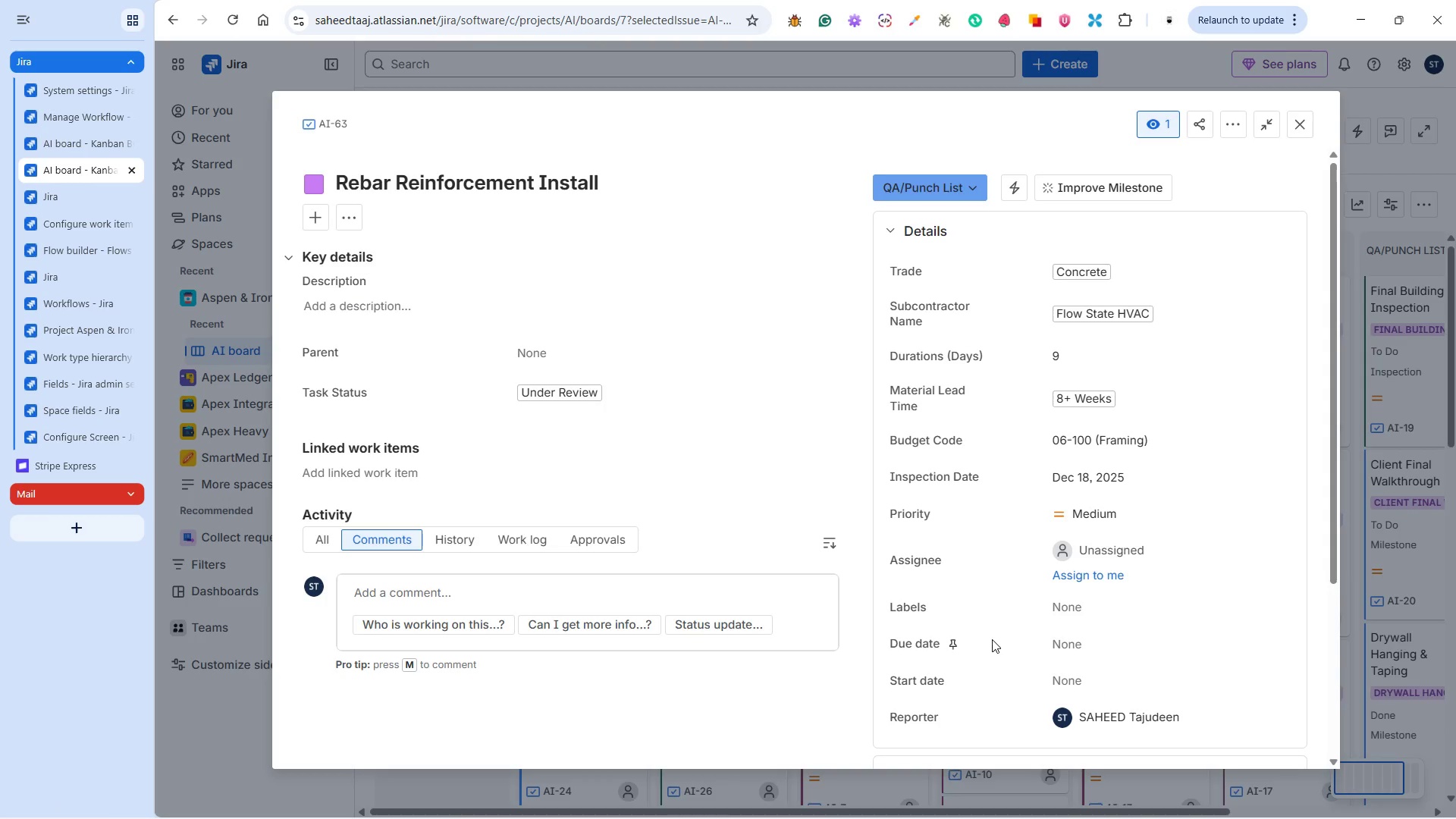 
wait(12.52)
 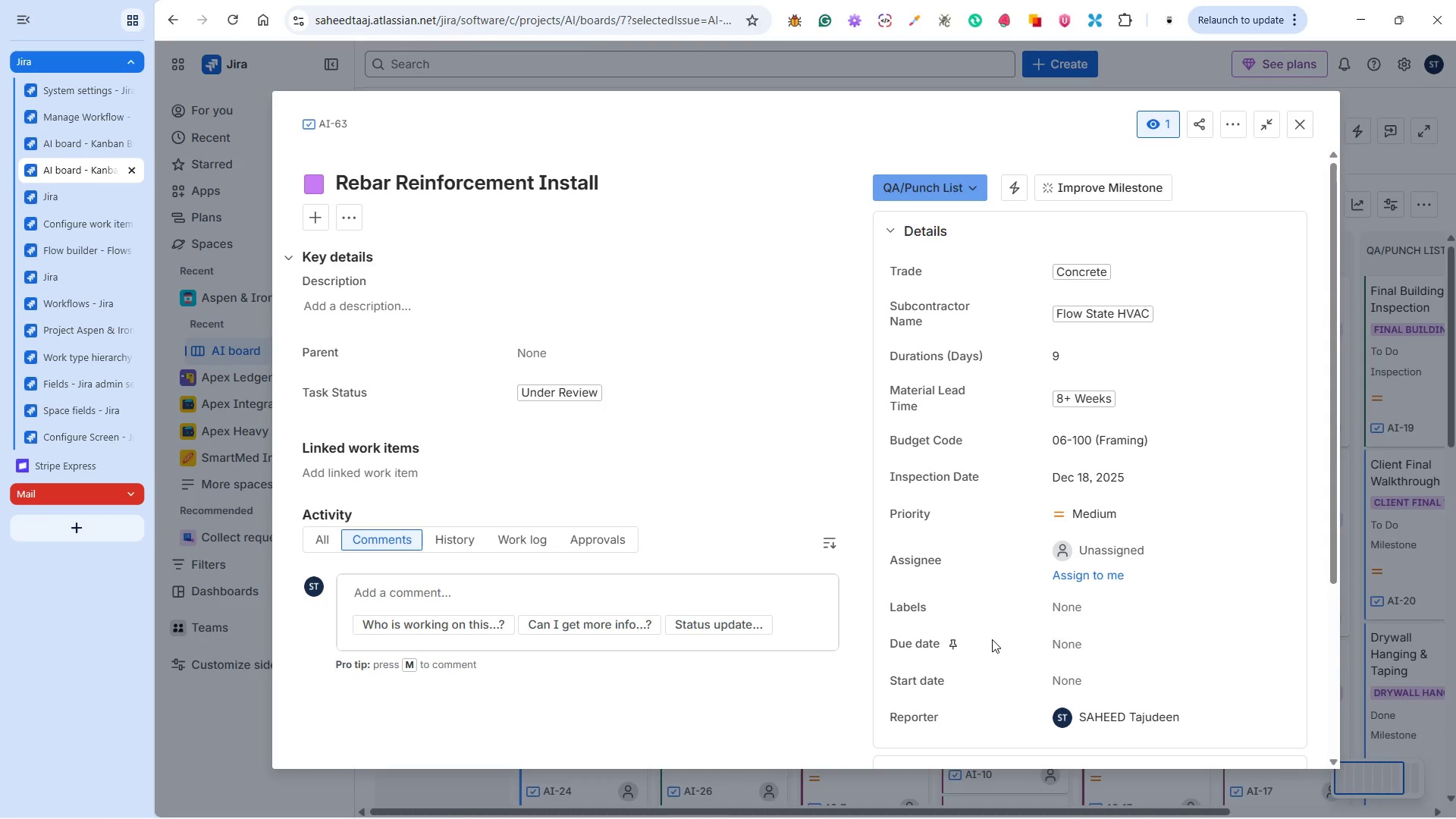 
left_click([1288, 123])
 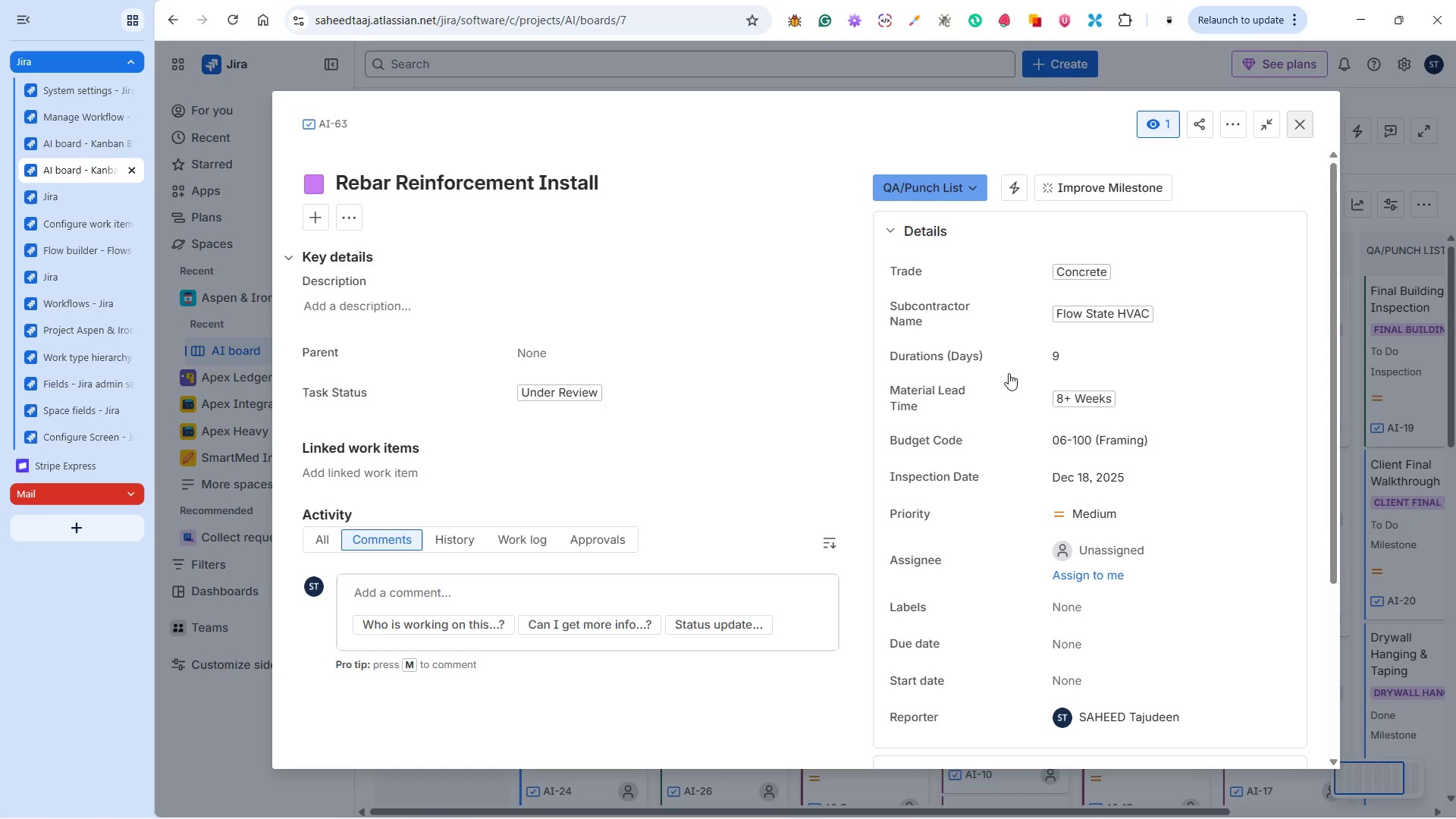 
mouse_move([805, 437])
 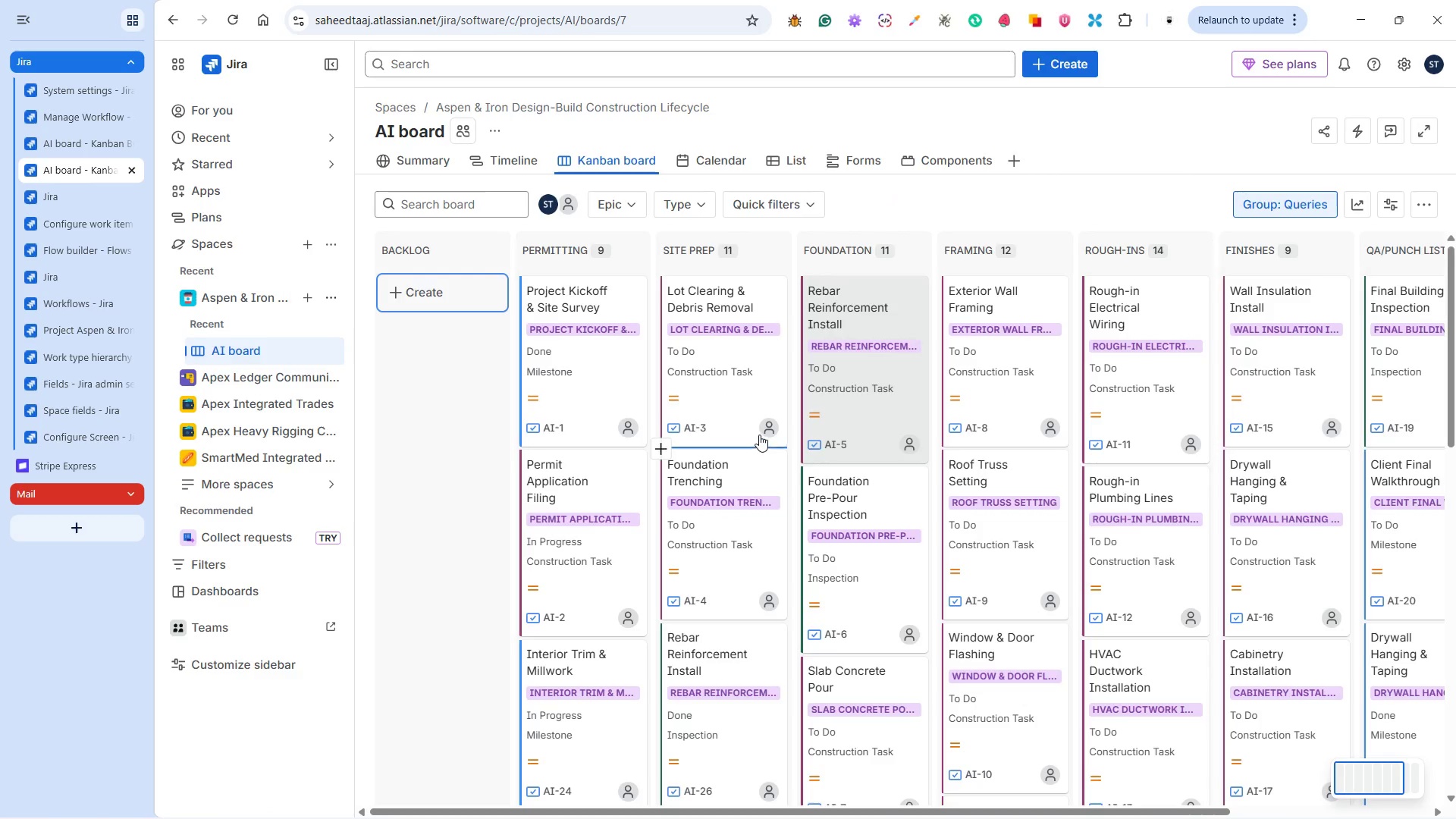 
mouse_move([785, 450])
 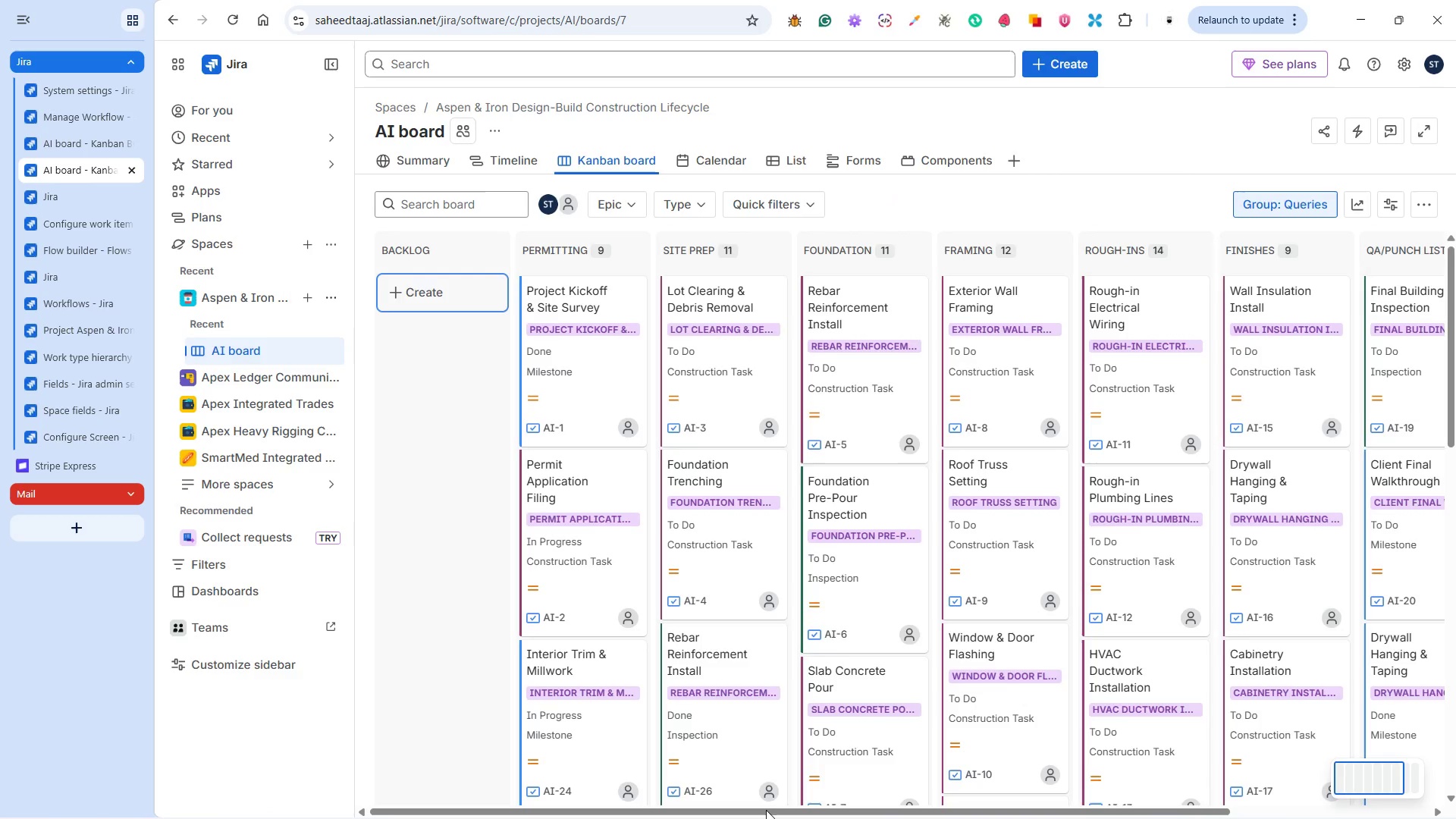 
left_click_drag(start_coordinate=[766, 810], to_coordinate=[861, 817])
 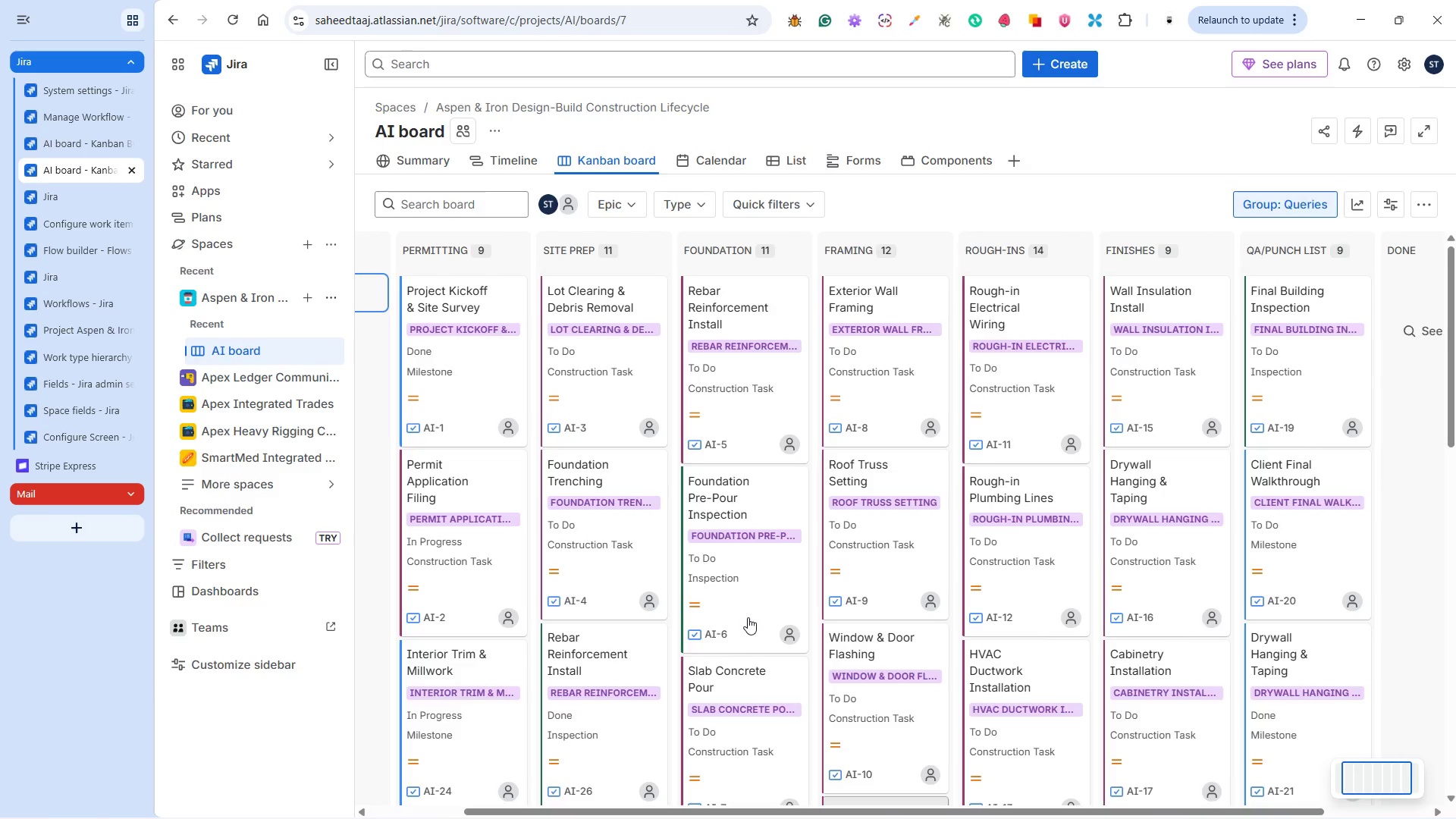 
mouse_move([764, 607])
 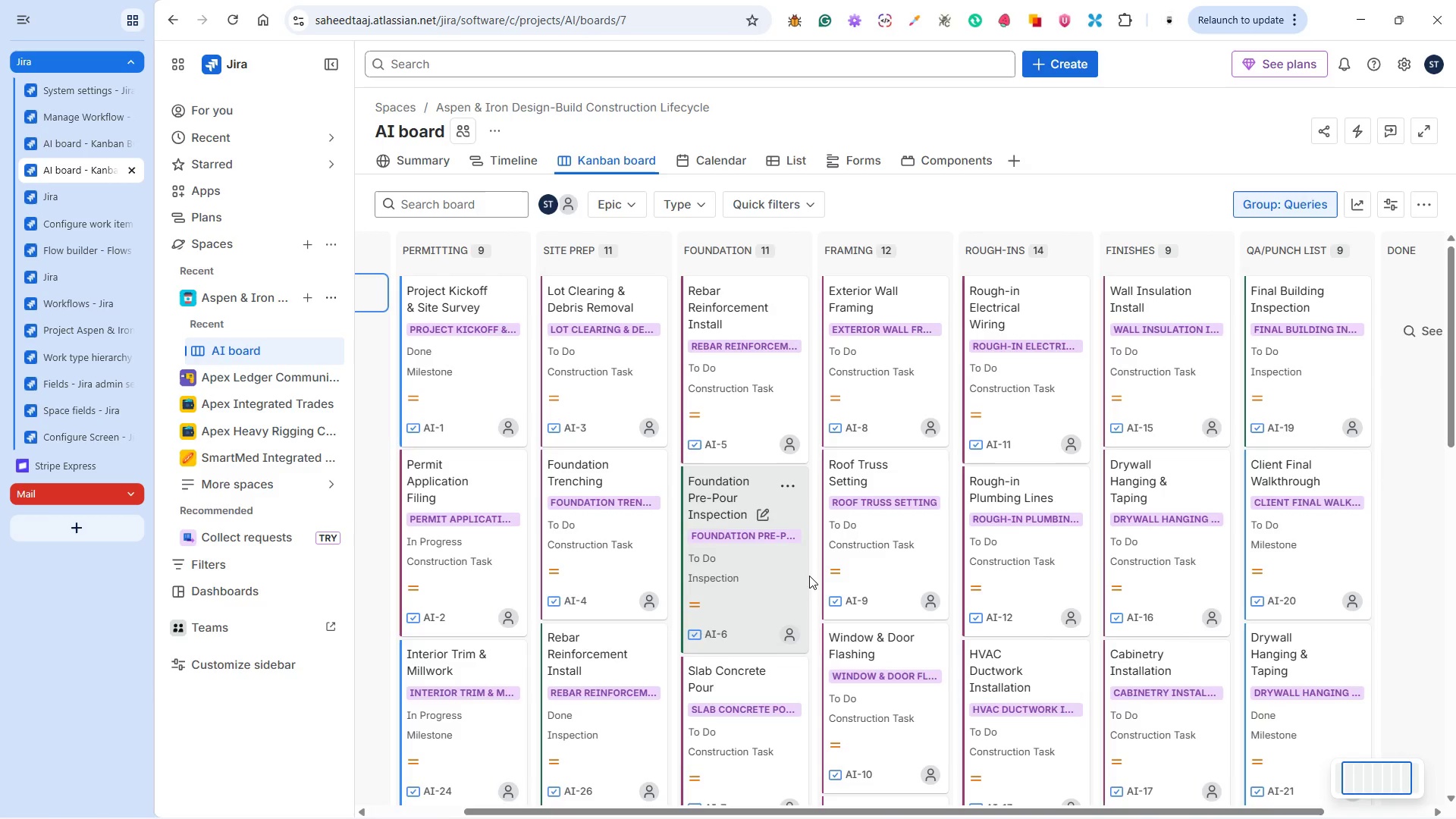 
scroll: coordinate [809, 573], scroll_direction: up, amount: 3.0
 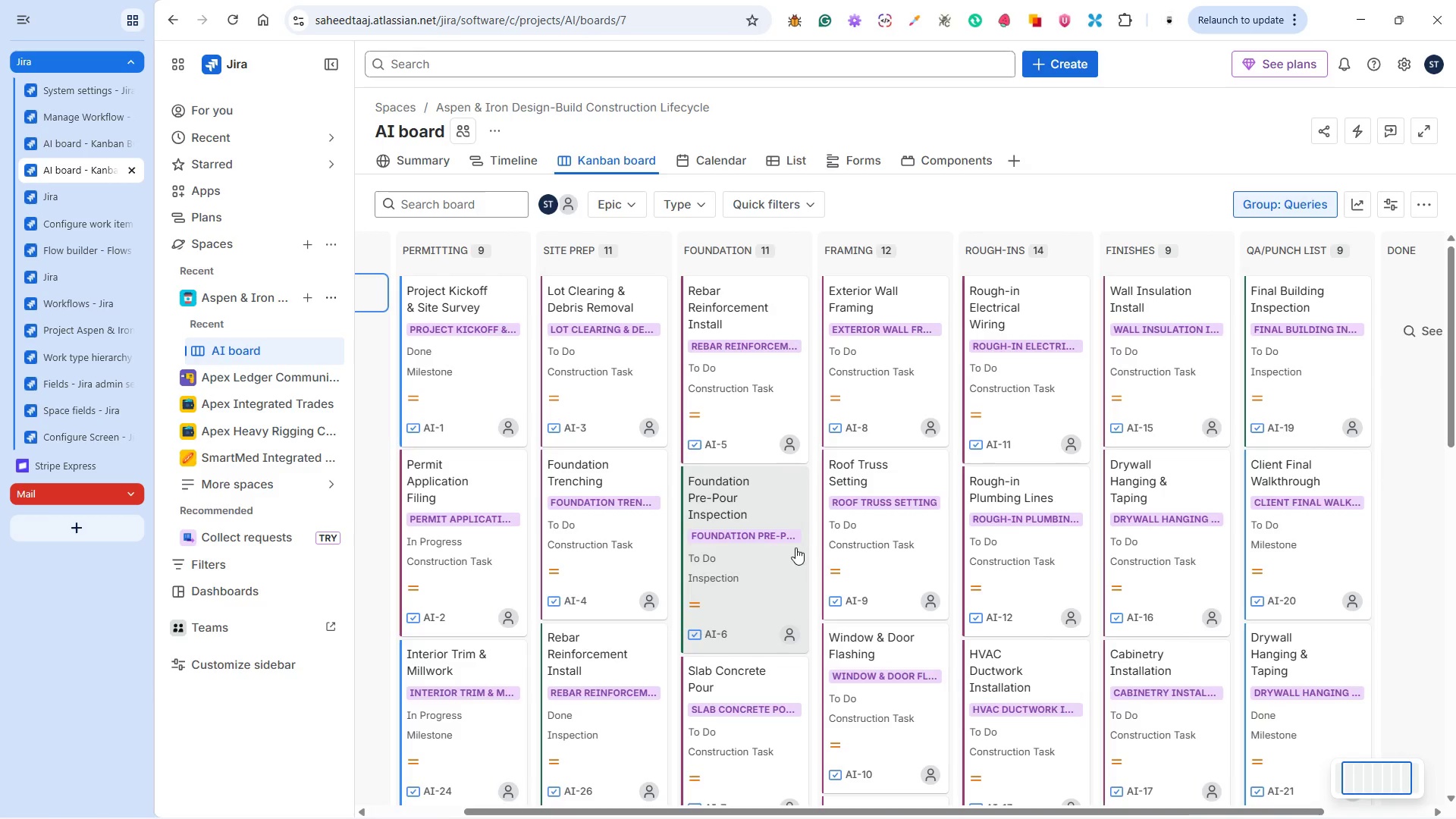 
mouse_move([795, 527])
 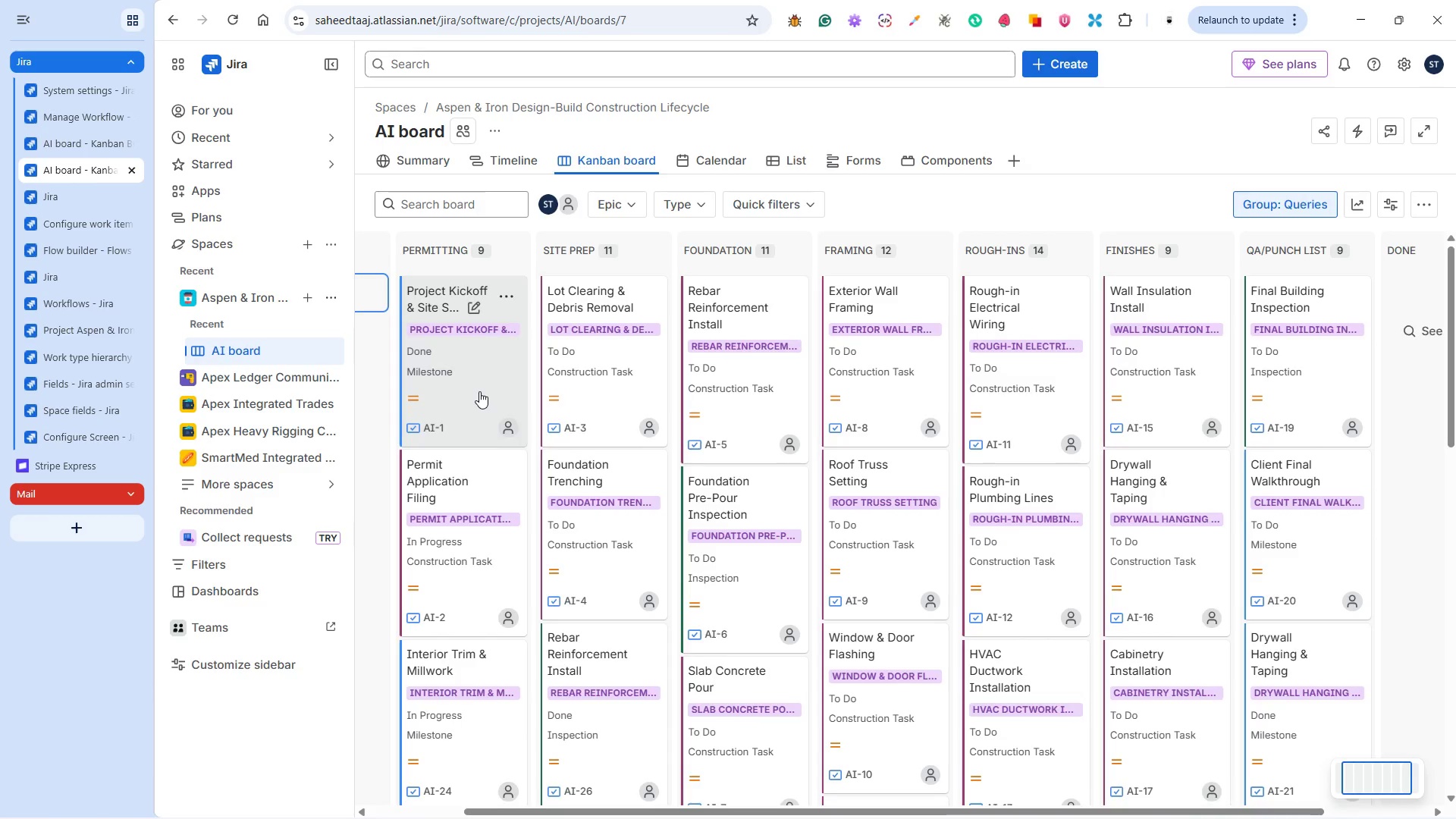 
wait(16.24)
 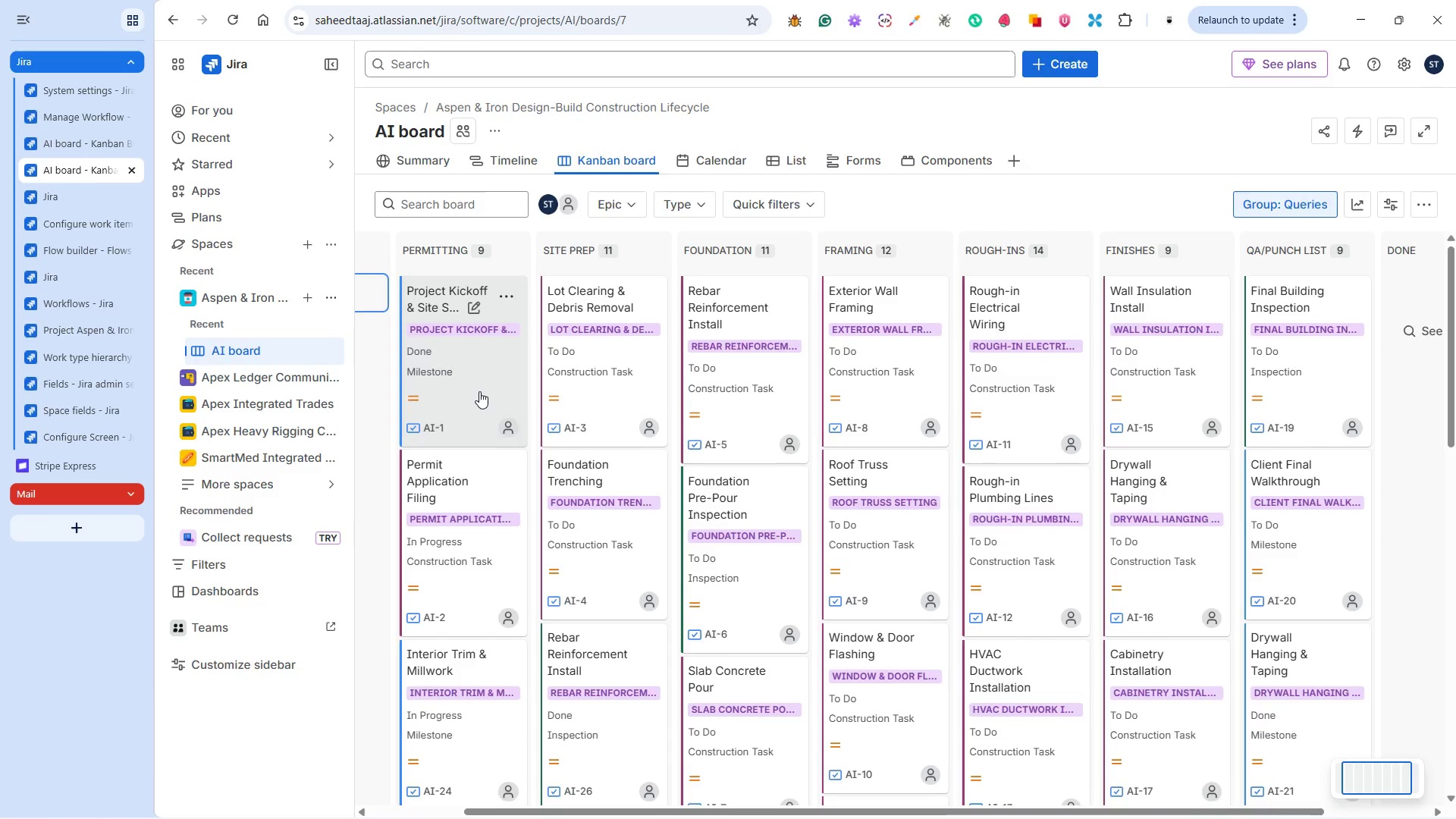 
mouse_move([504, 386])
 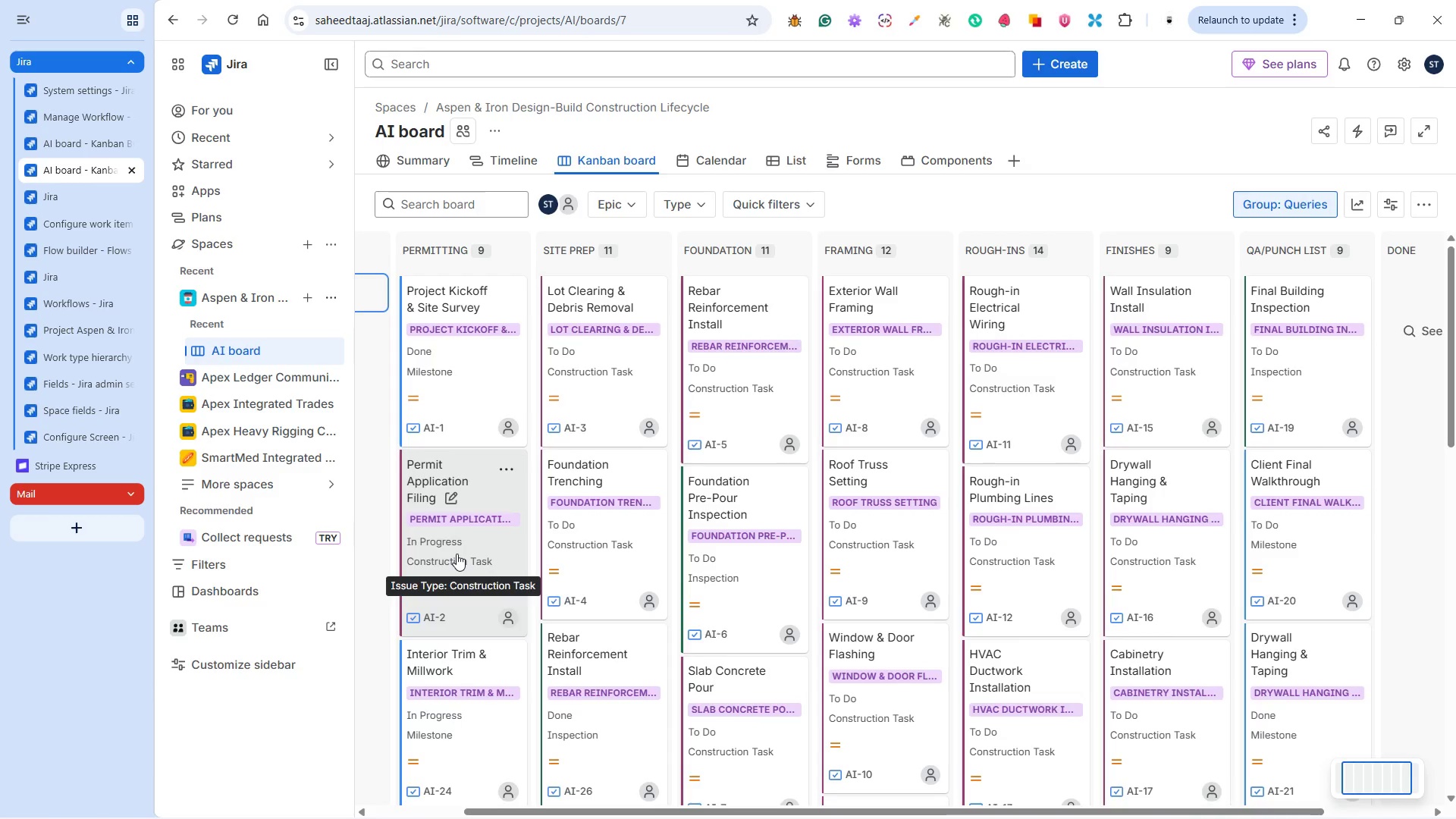 
wait(58.84)
 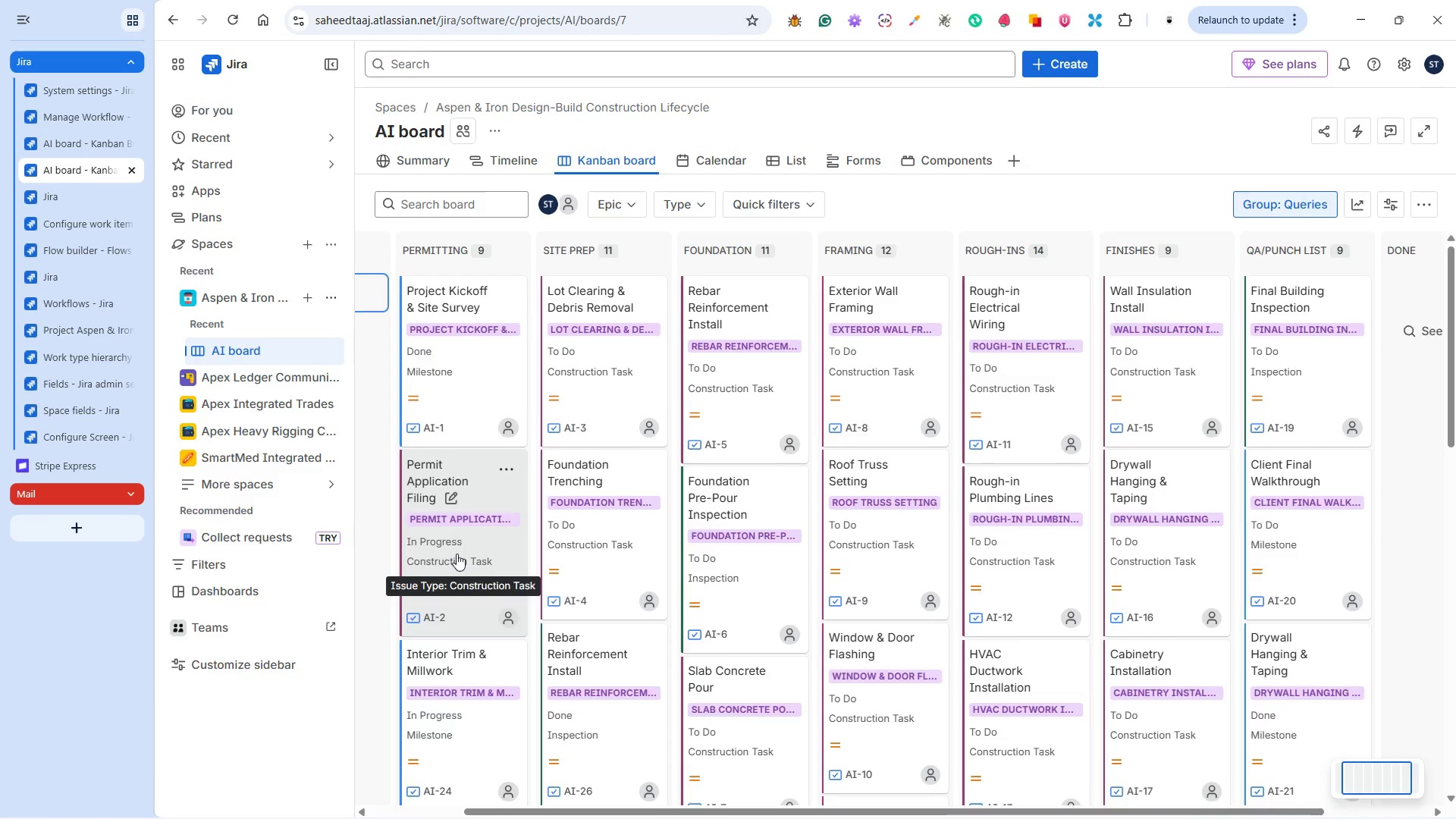 
mouse_move([438, 535])
 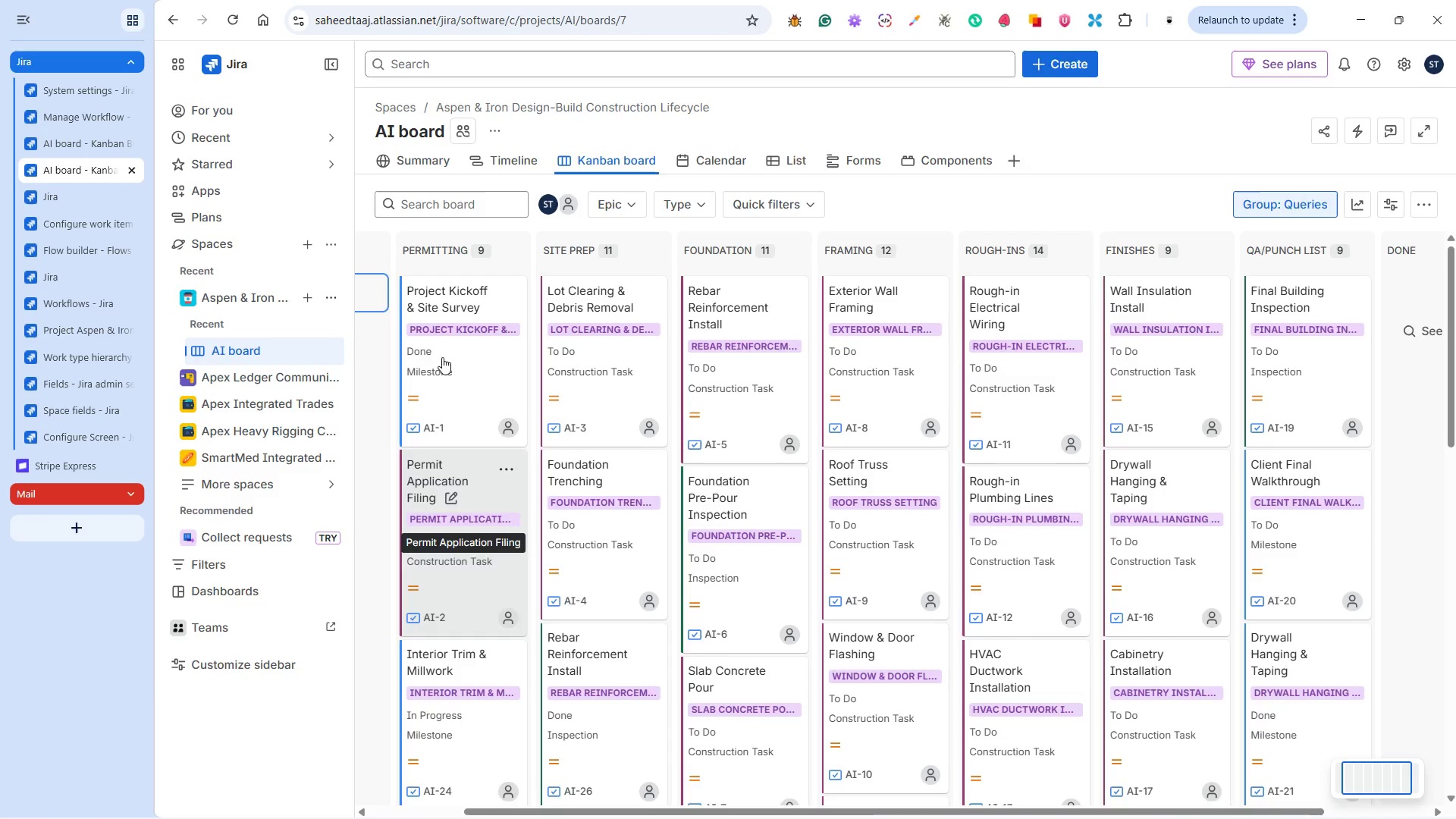 
mouse_move([434, 367])
 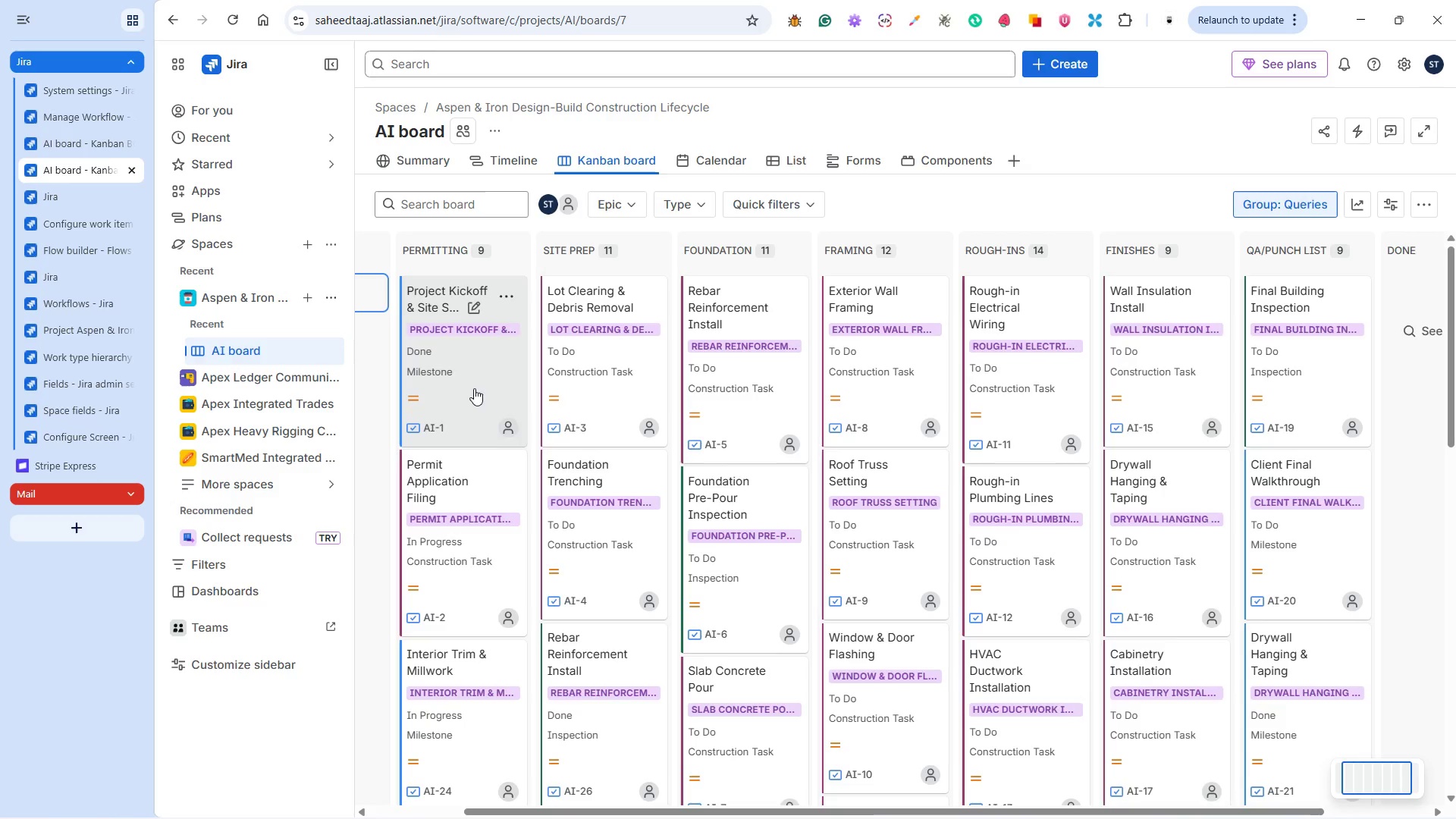 
wait(56.6)
 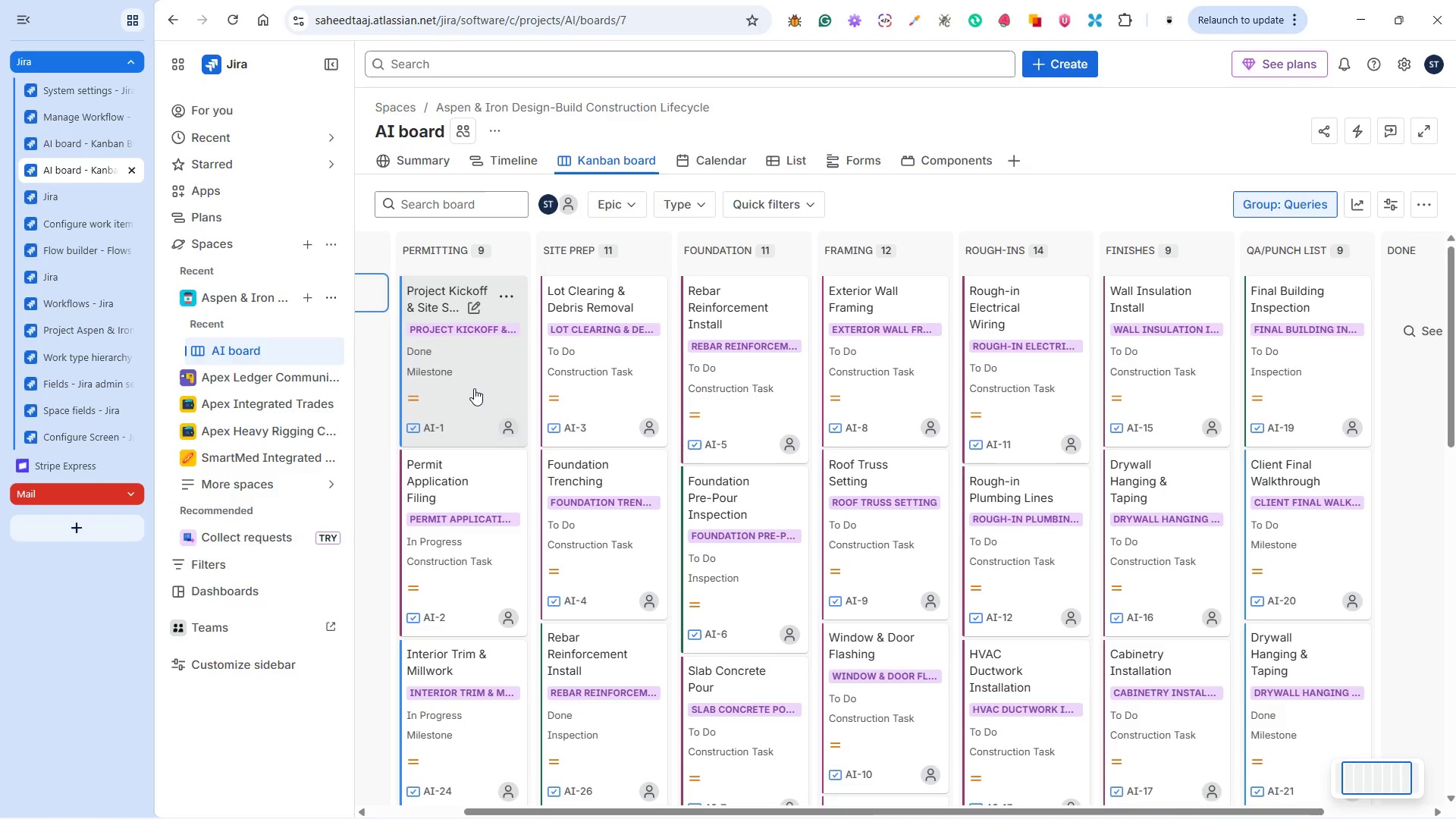 
mouse_move([445, 365])
 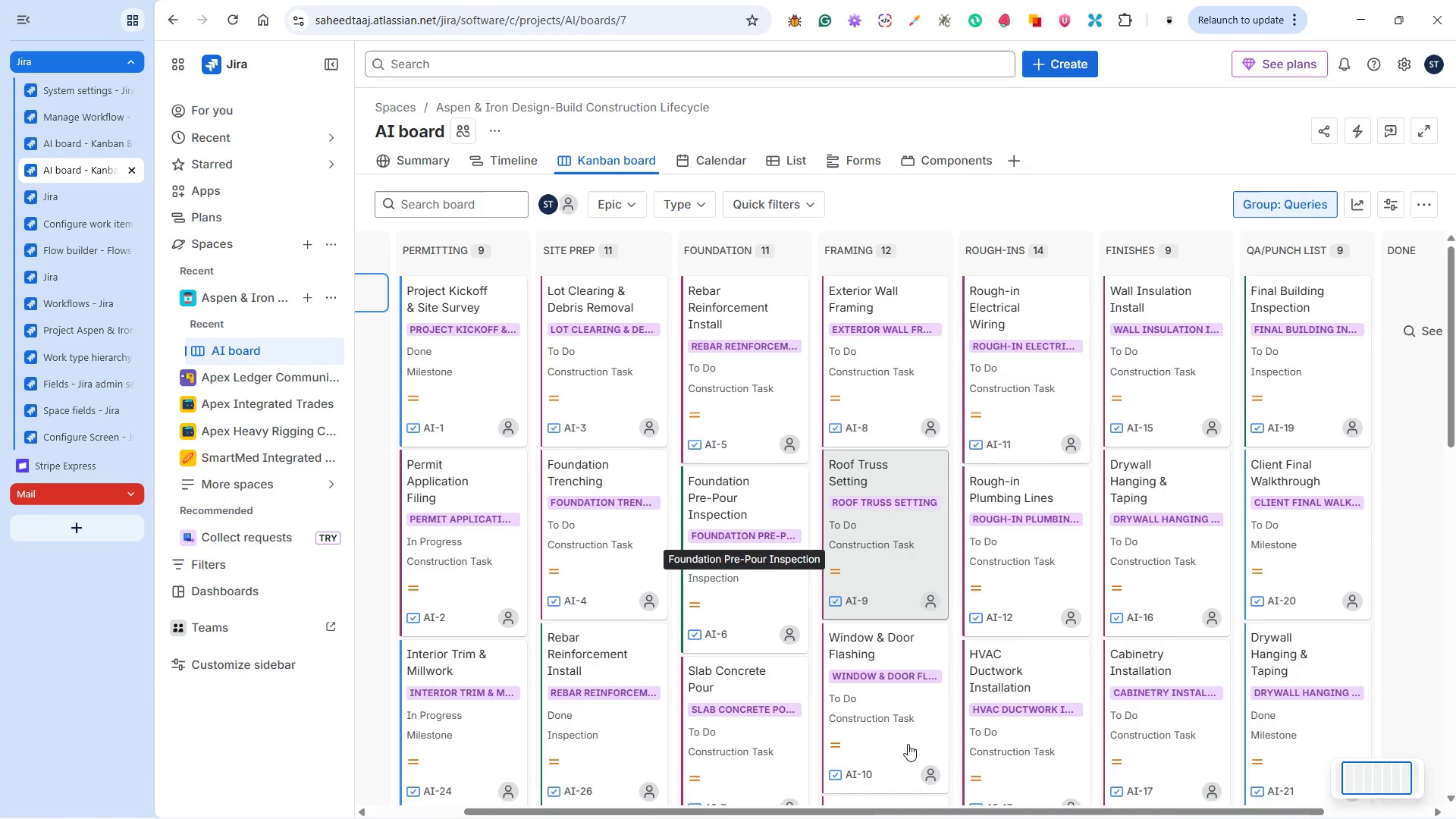 
wait(5.5)
 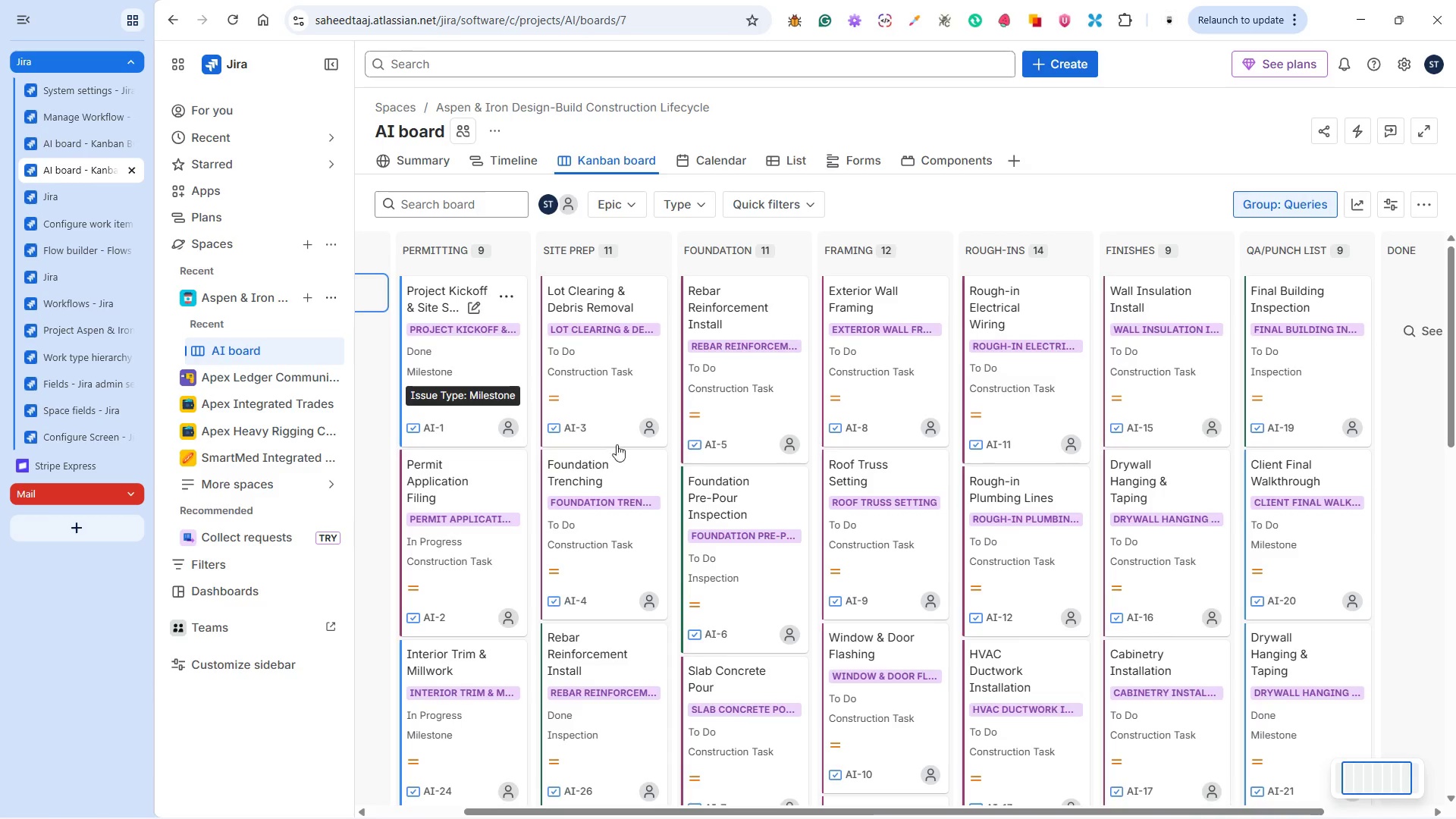 
mouse_move([930, 783])
 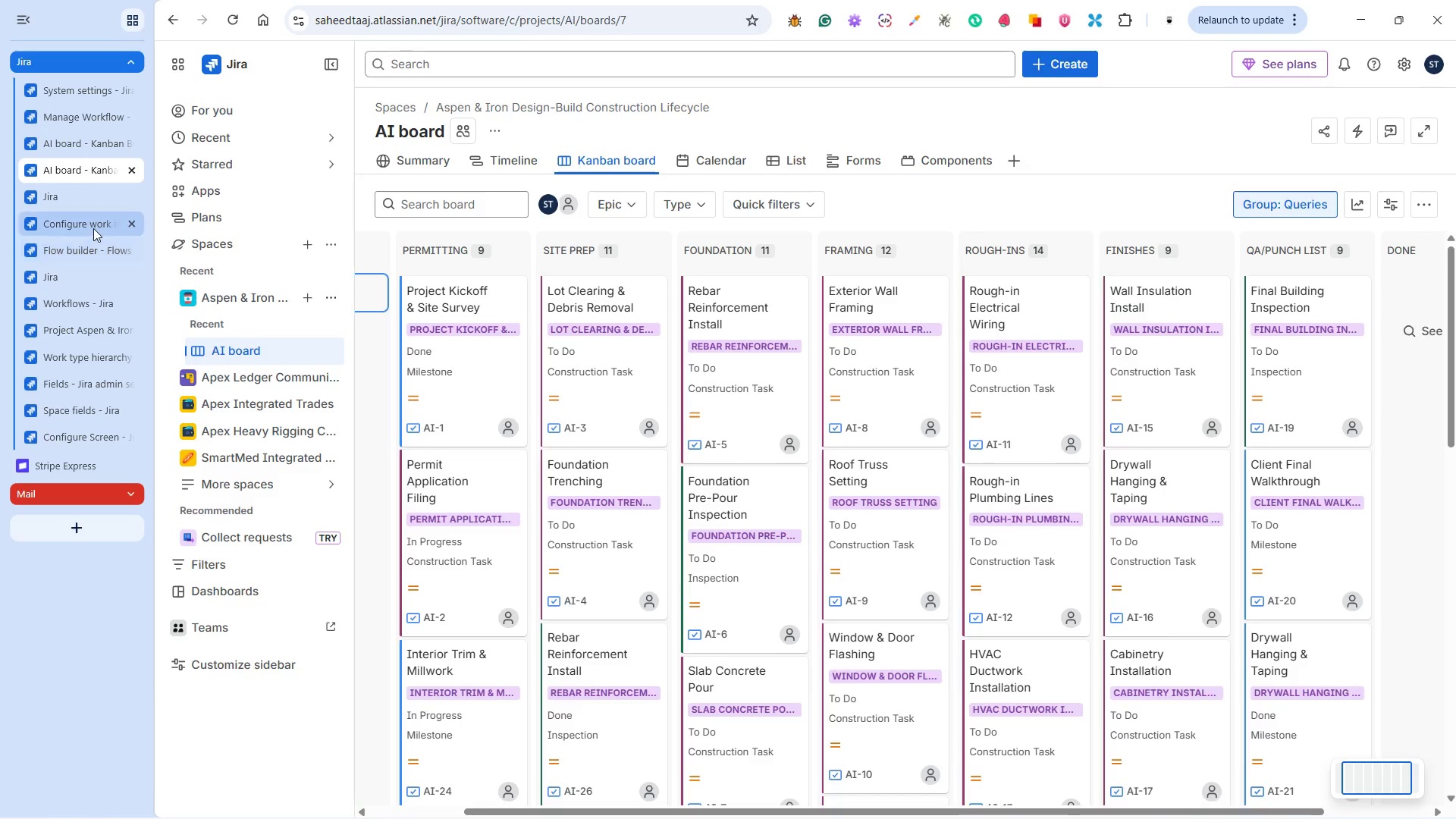 
left_click([90, 251])
 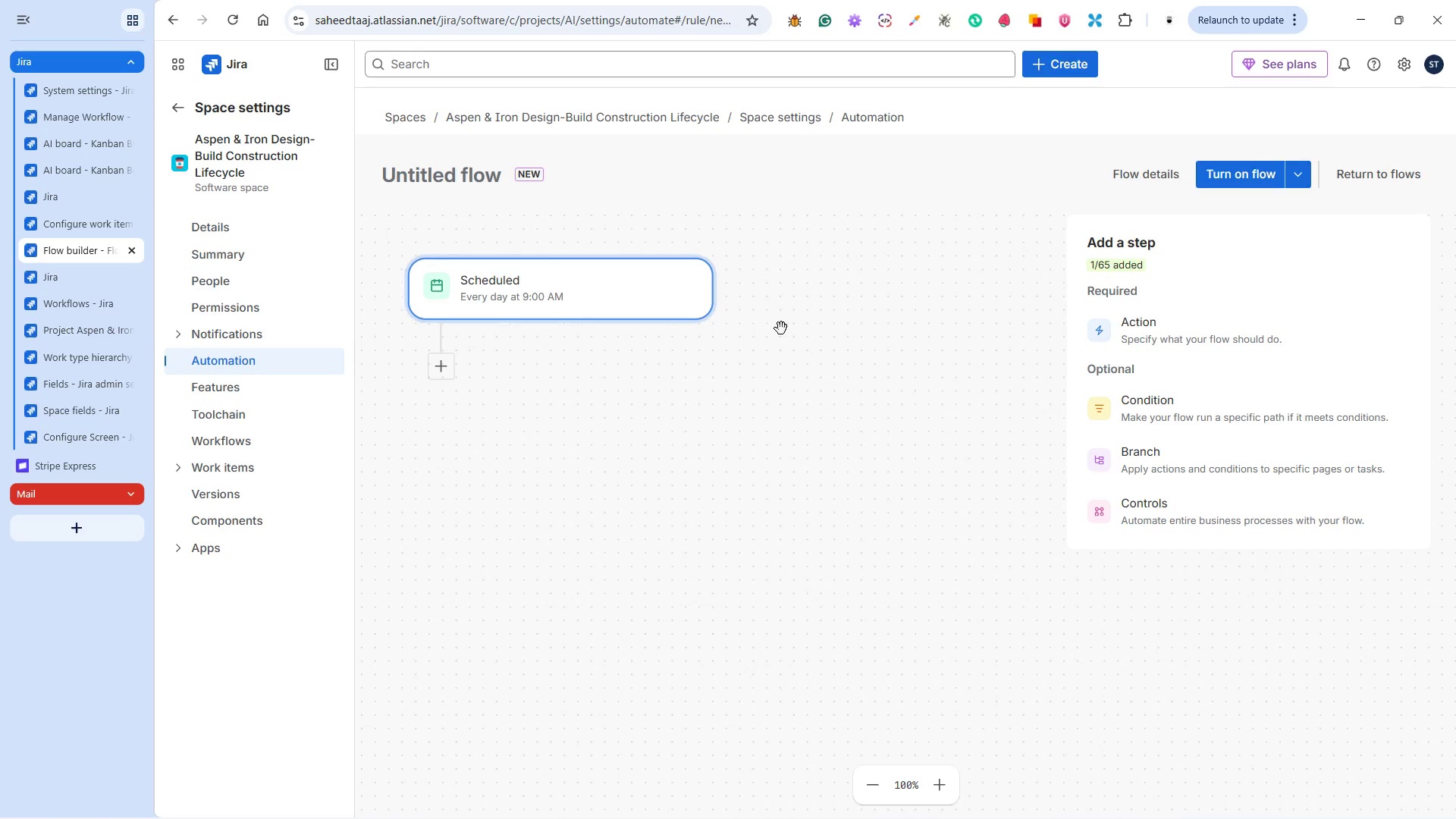 
left_click([560, 289])
 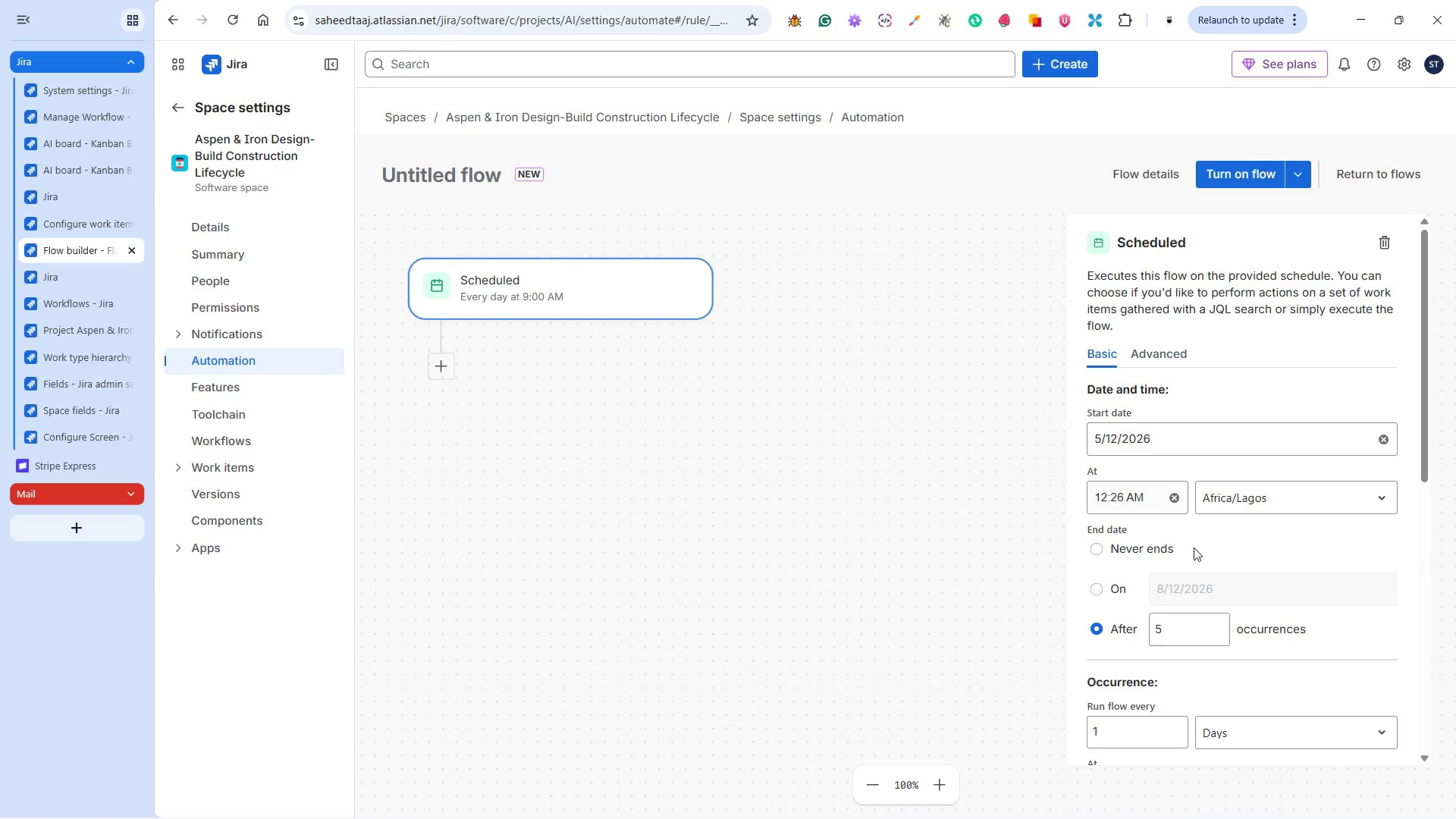 
scroll: coordinate [1269, 566], scroll_direction: down, amount: 5.0
 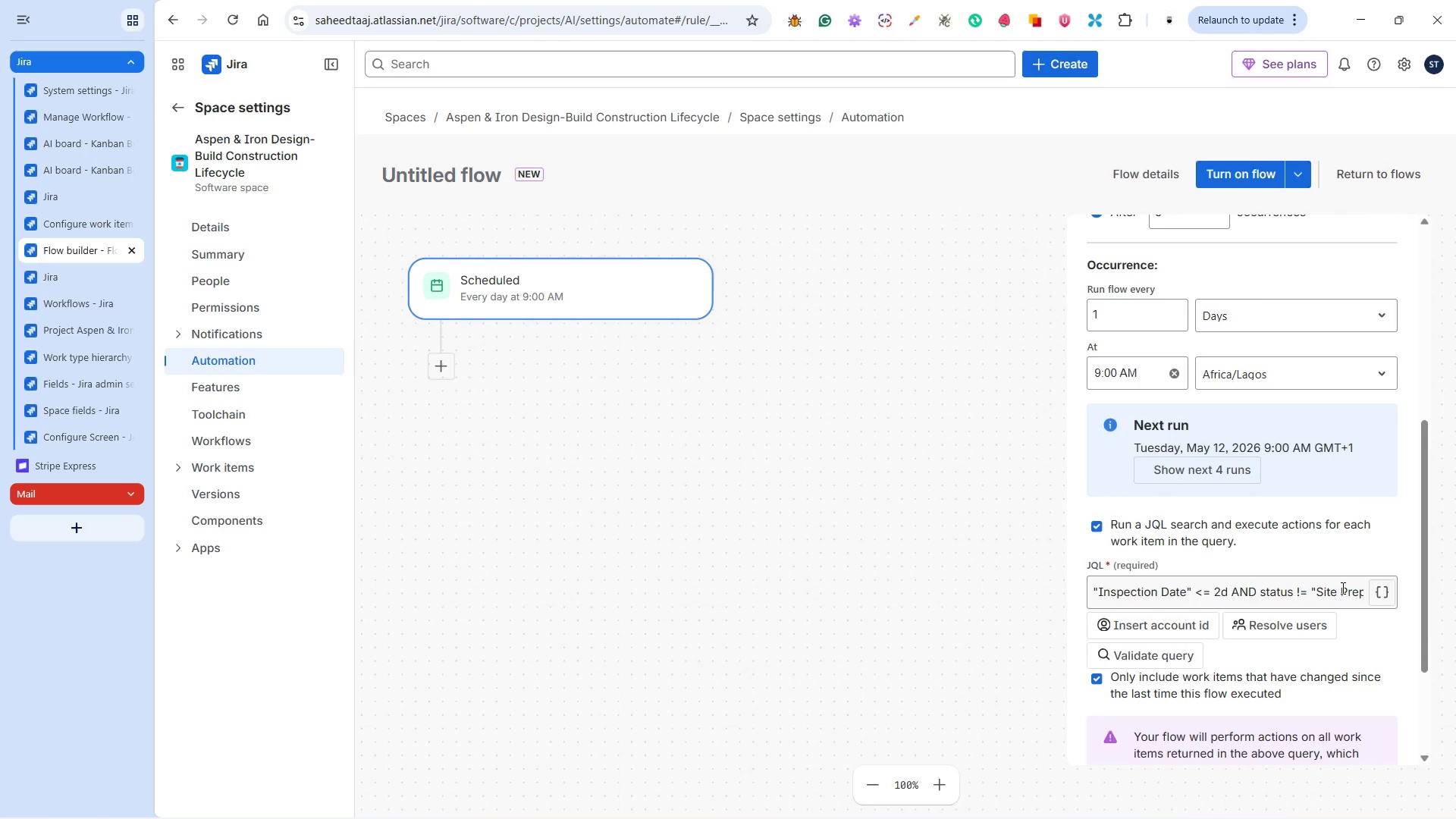 
left_click_drag(start_coordinate=[1351, 589], to_coordinate=[1370, 589])
 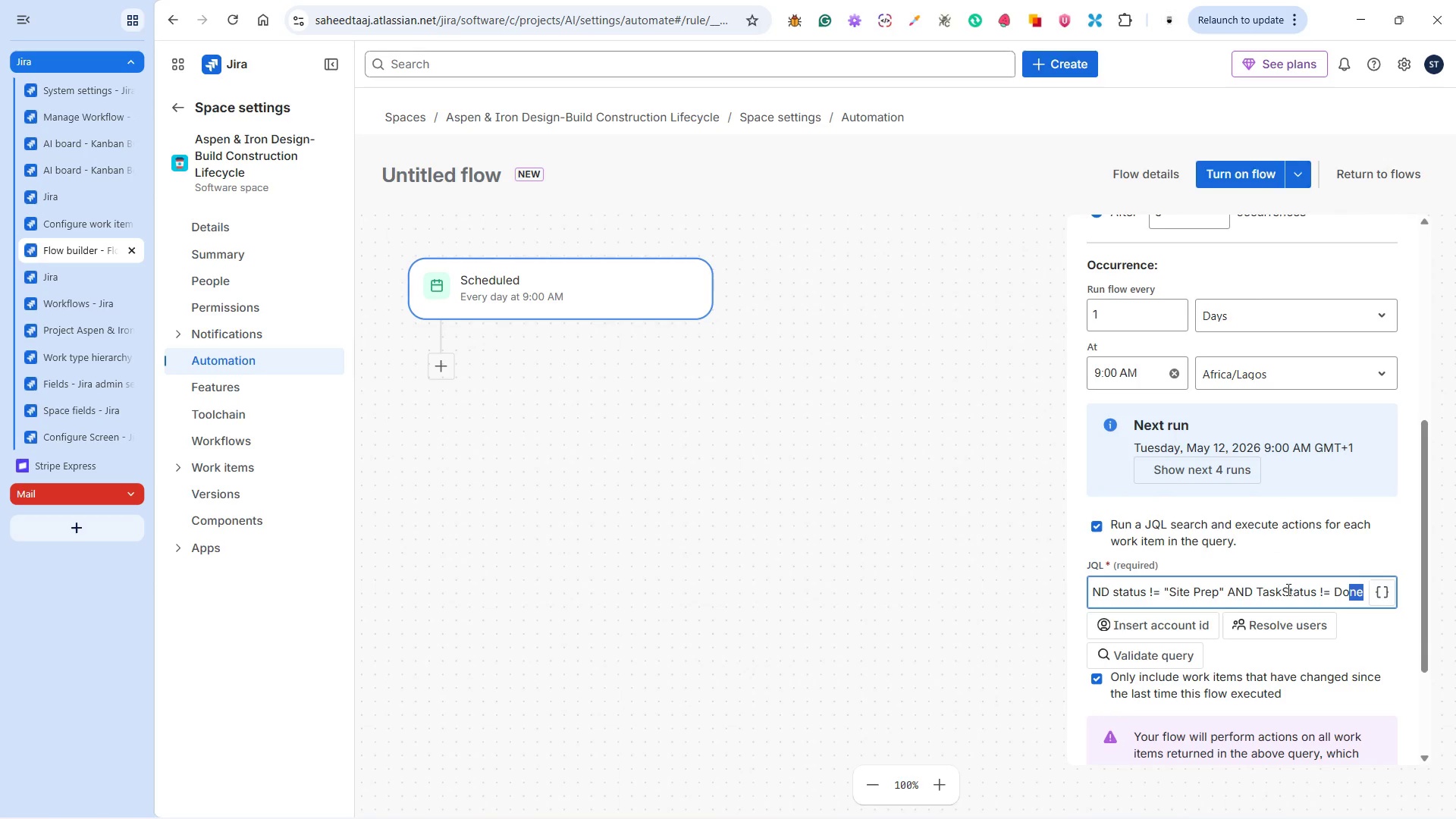 
left_click([1279, 587])
 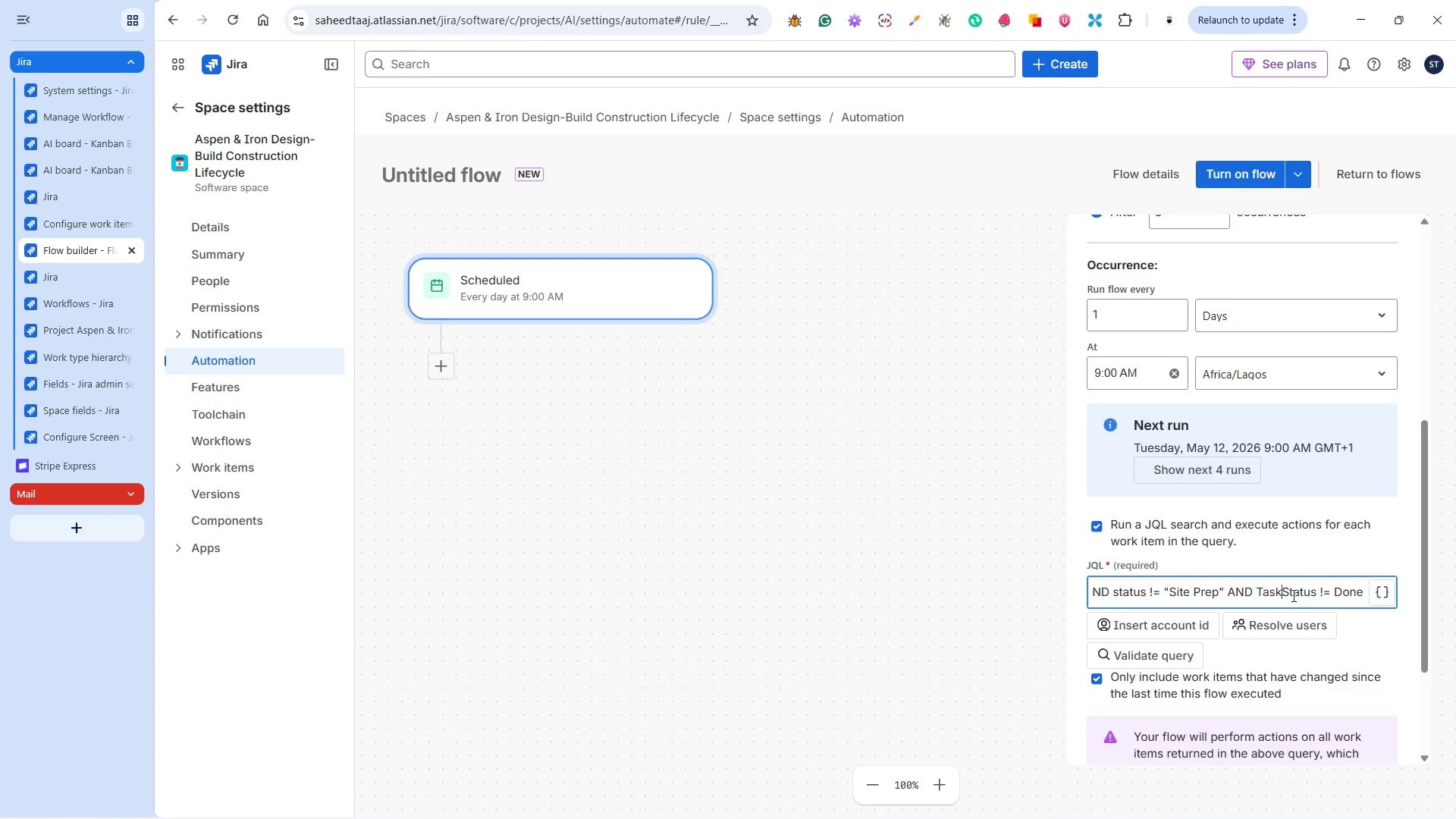 
key(Space)
 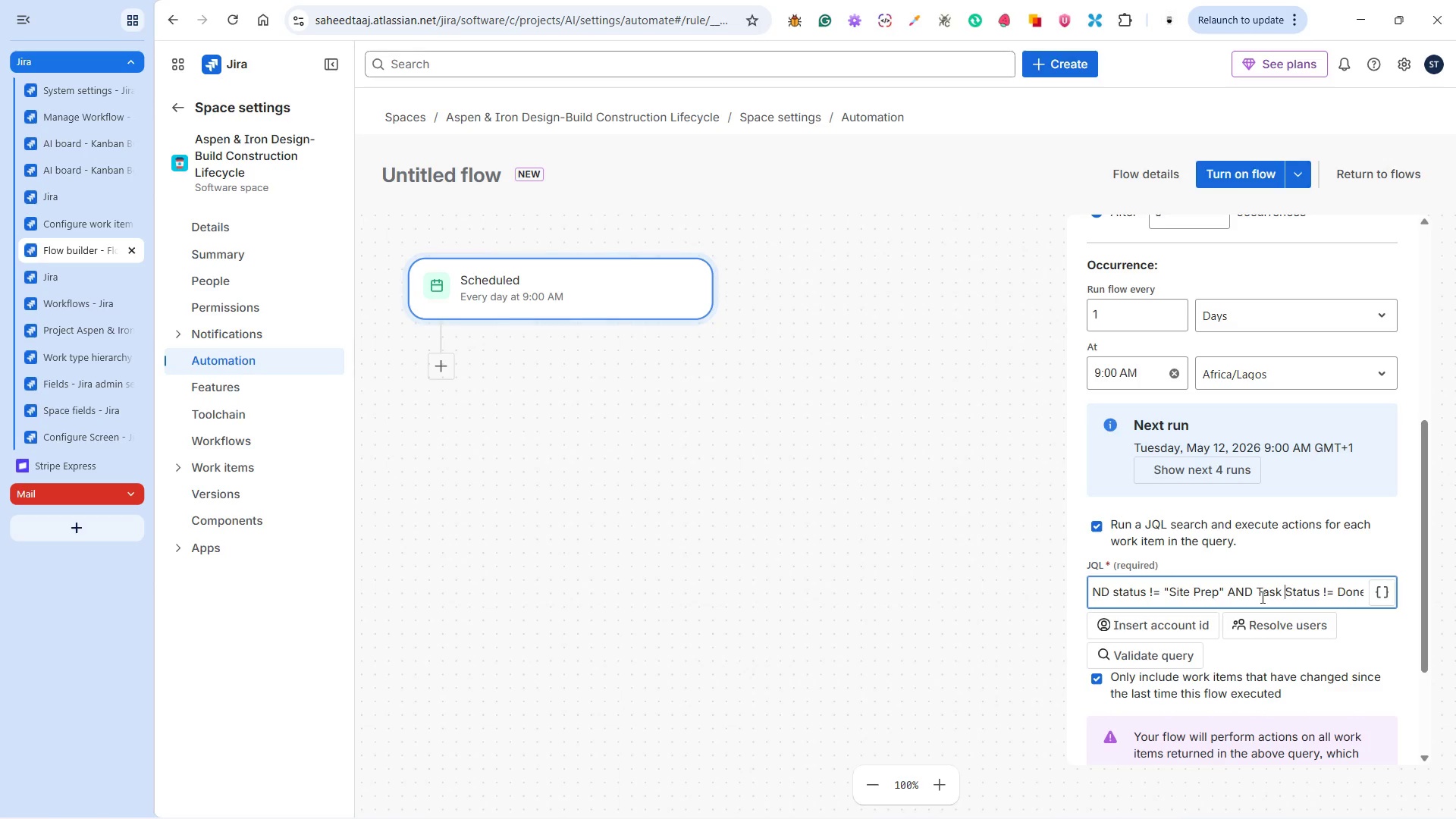 
scroll: coordinate [1261, 596], scroll_direction: down, amount: 2.0